 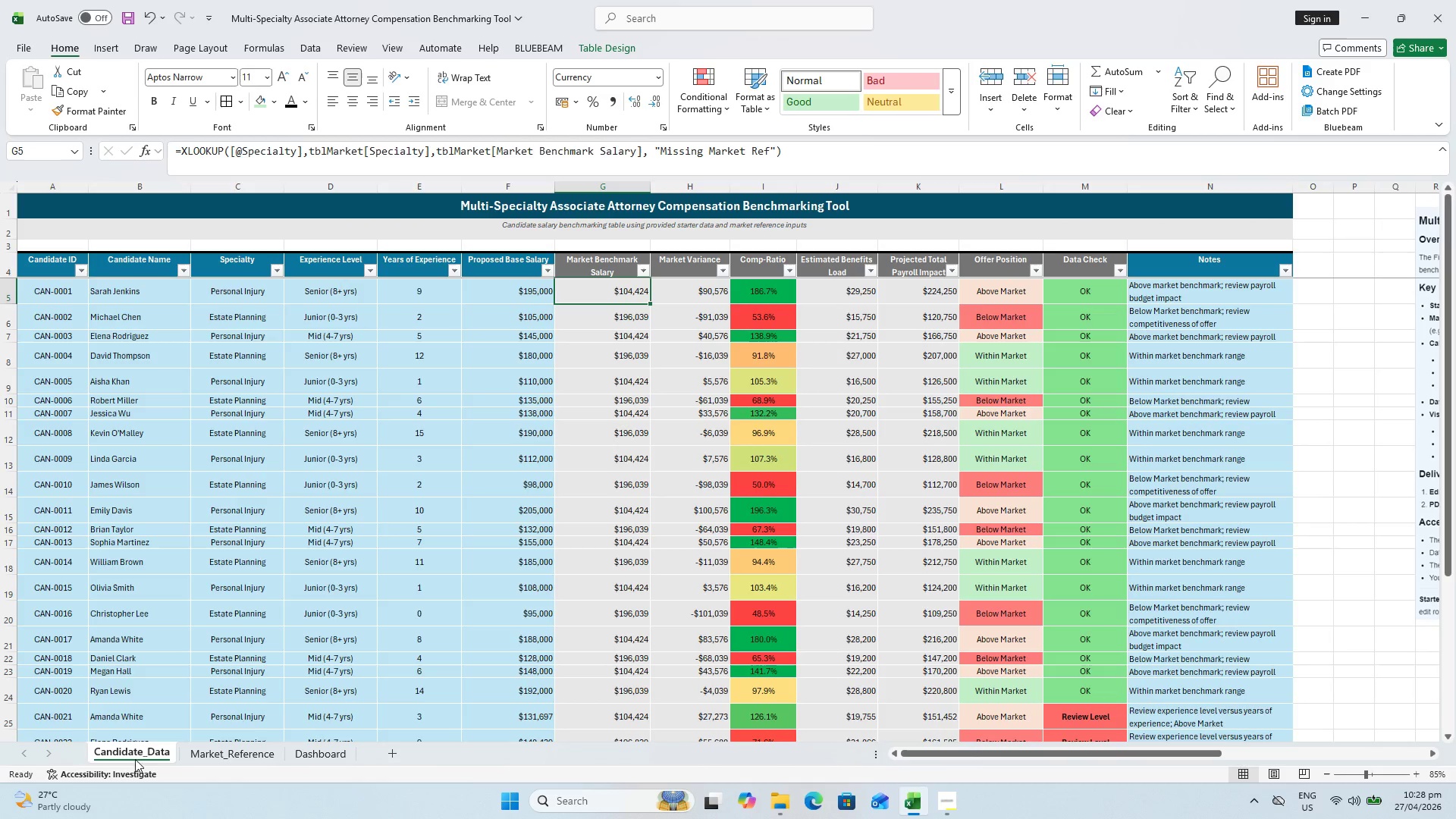 
left_click([296, 748])
 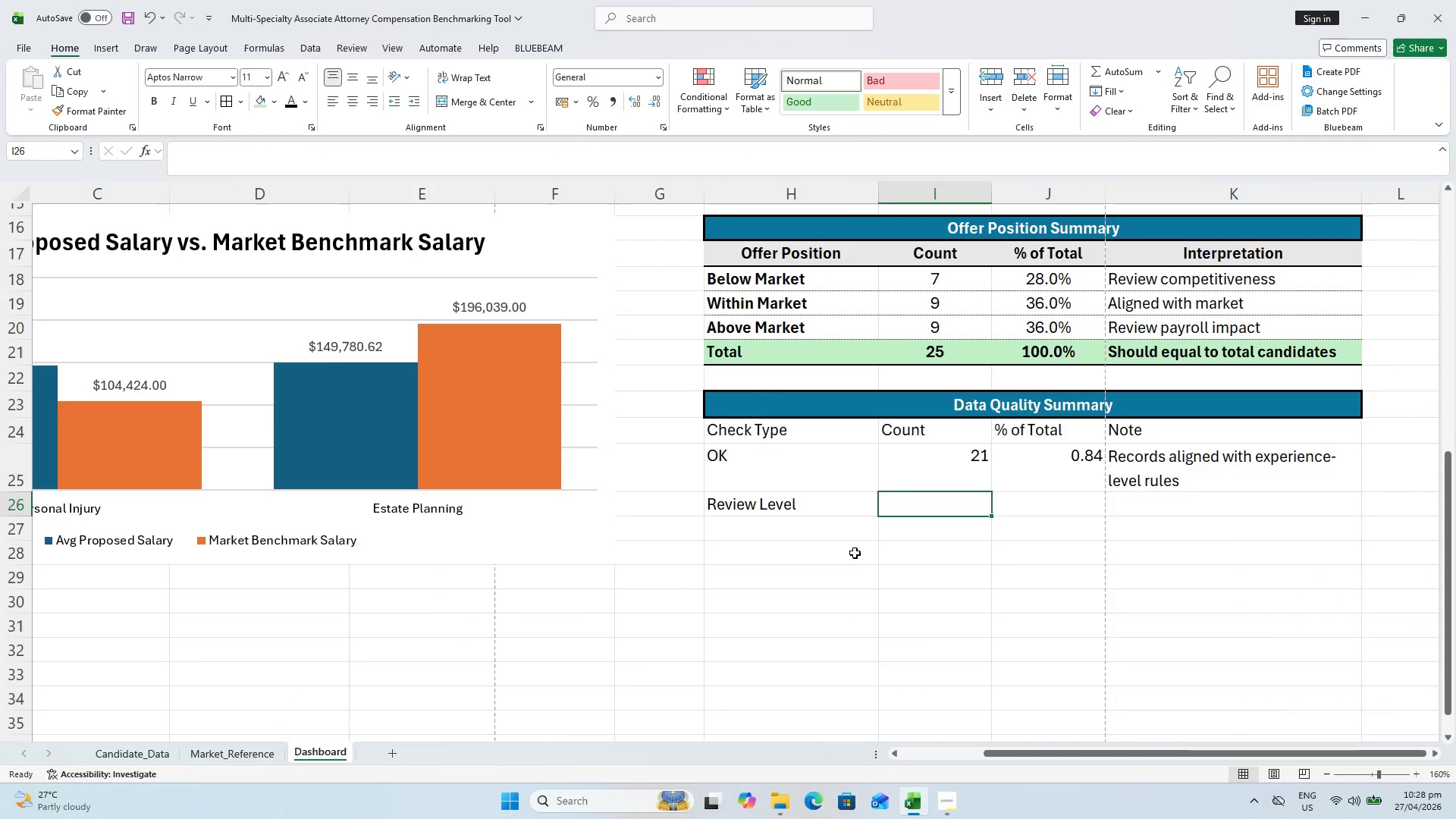 
left_click([940, 458])
 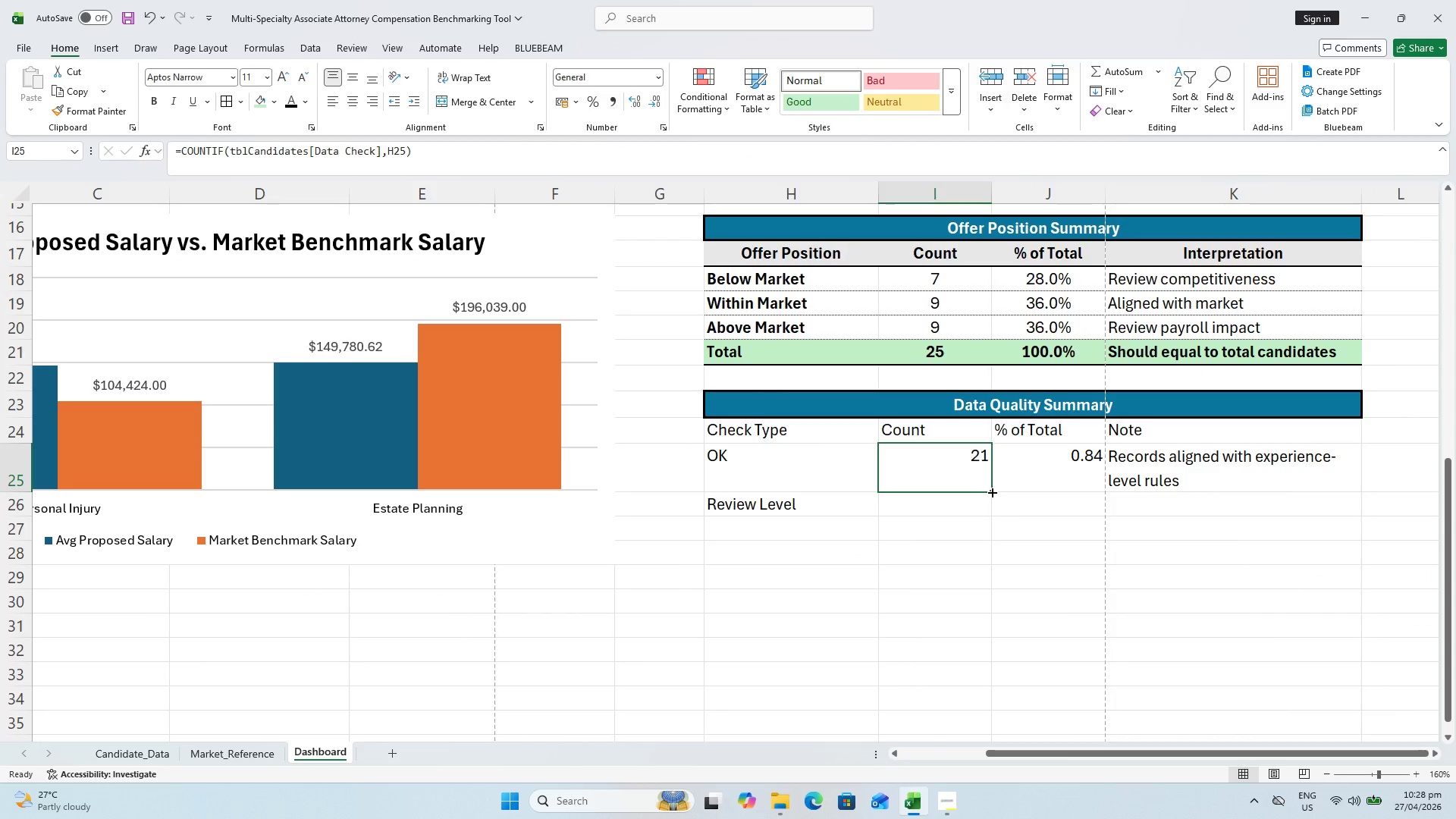 
left_click_drag(start_coordinate=[992, 492], to_coordinate=[991, 509])
 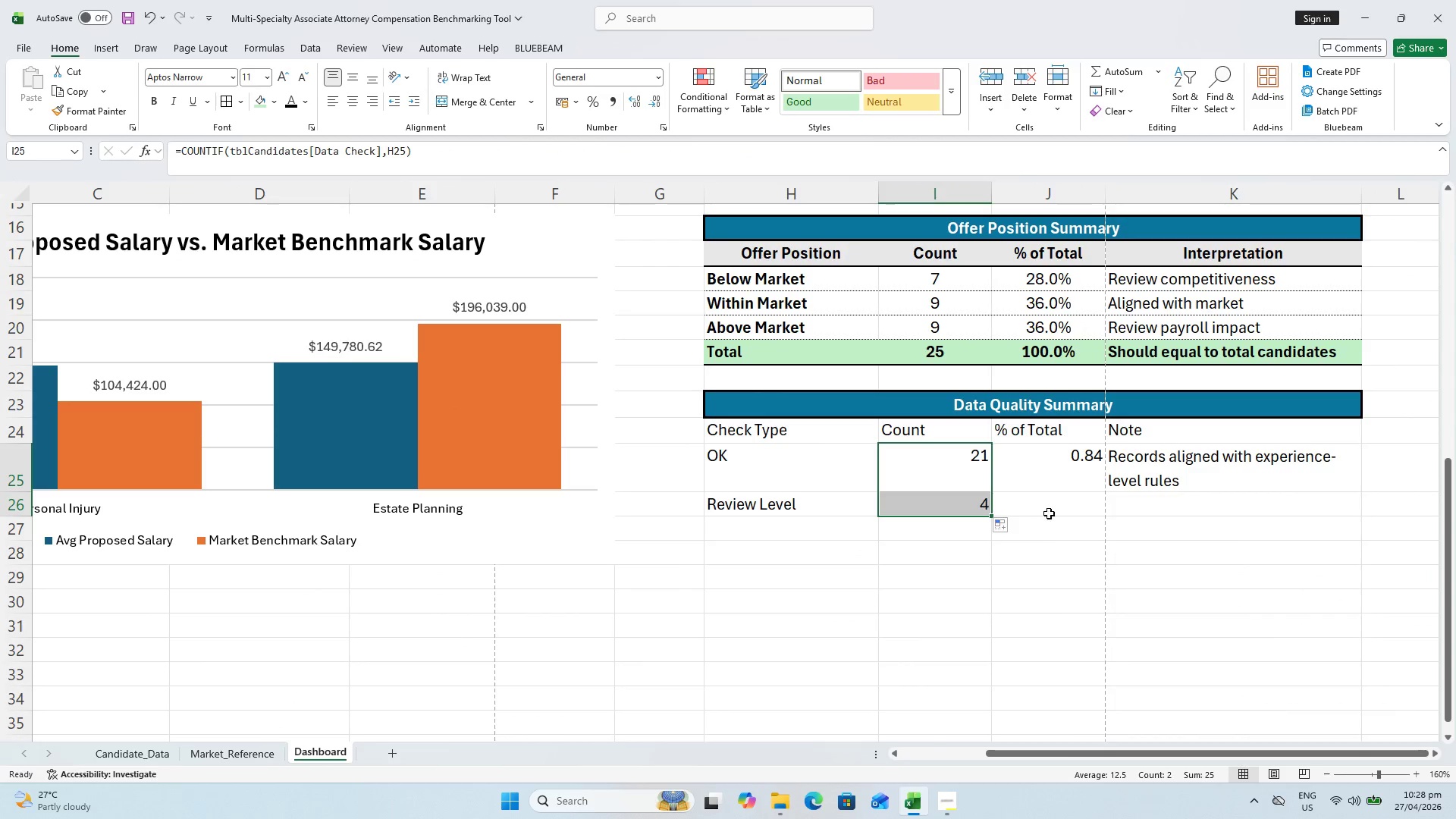 
left_click([1046, 495])
 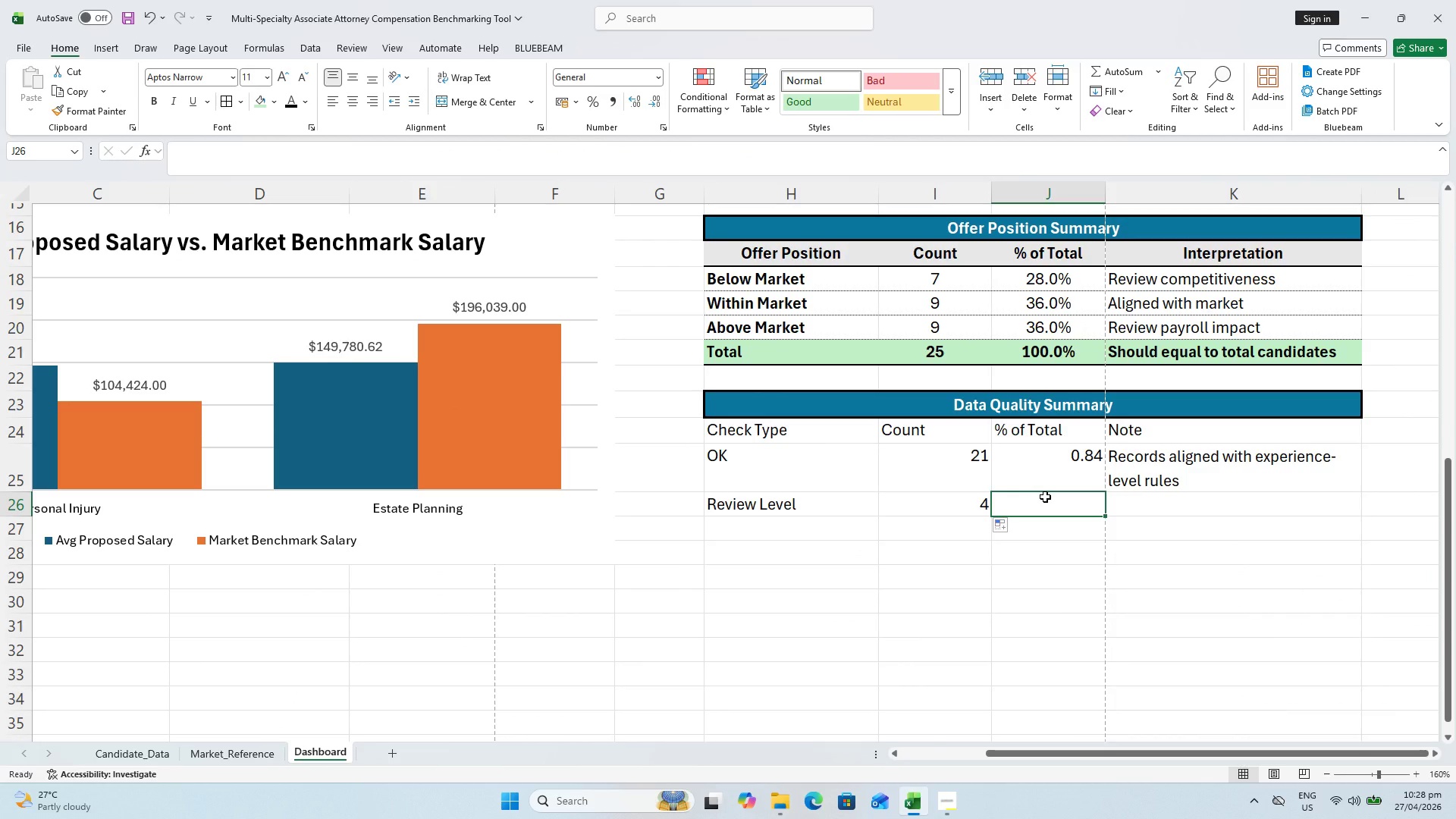 
key(Control+ControlLeft)
 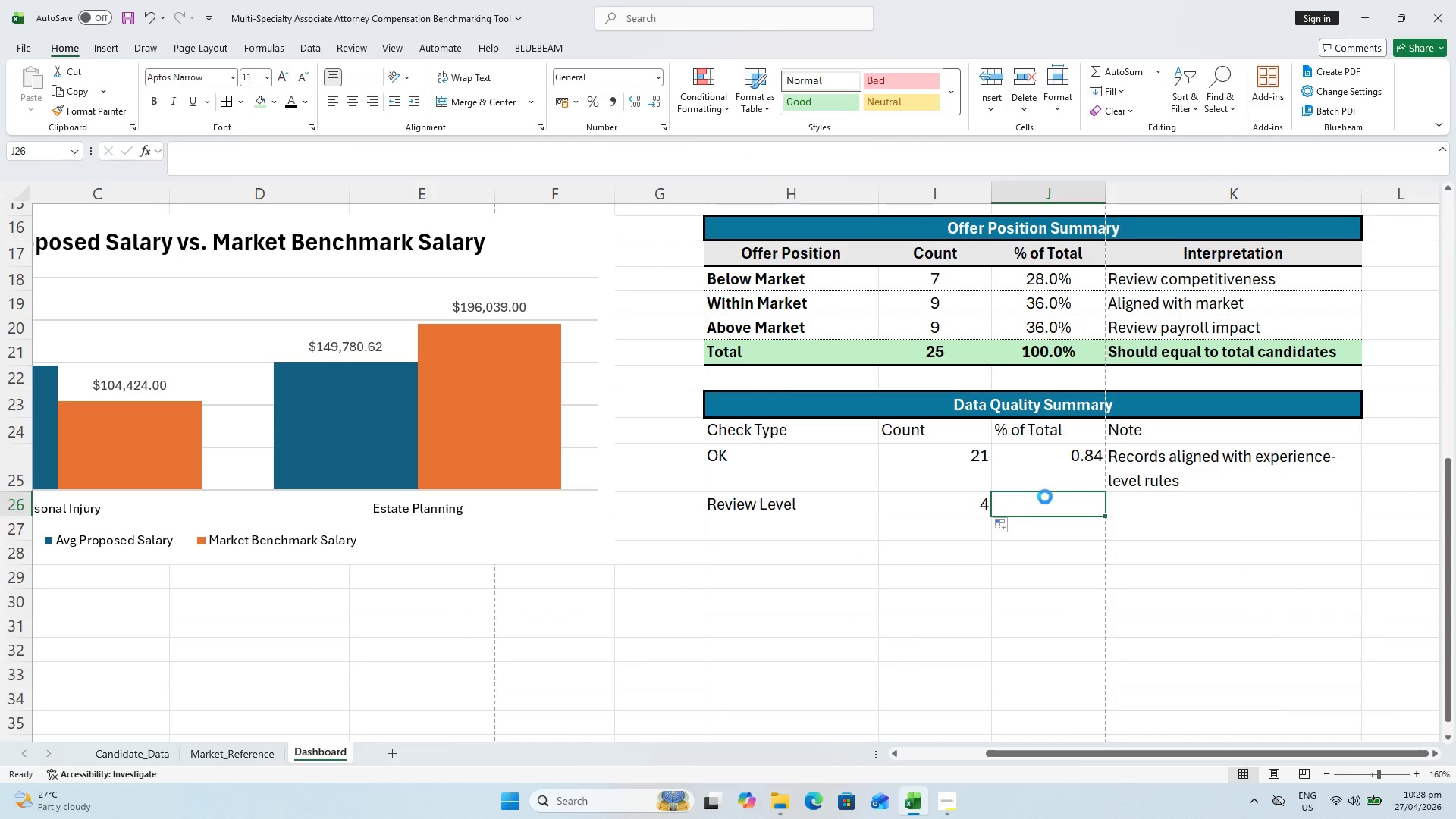 
key(Control+S)
 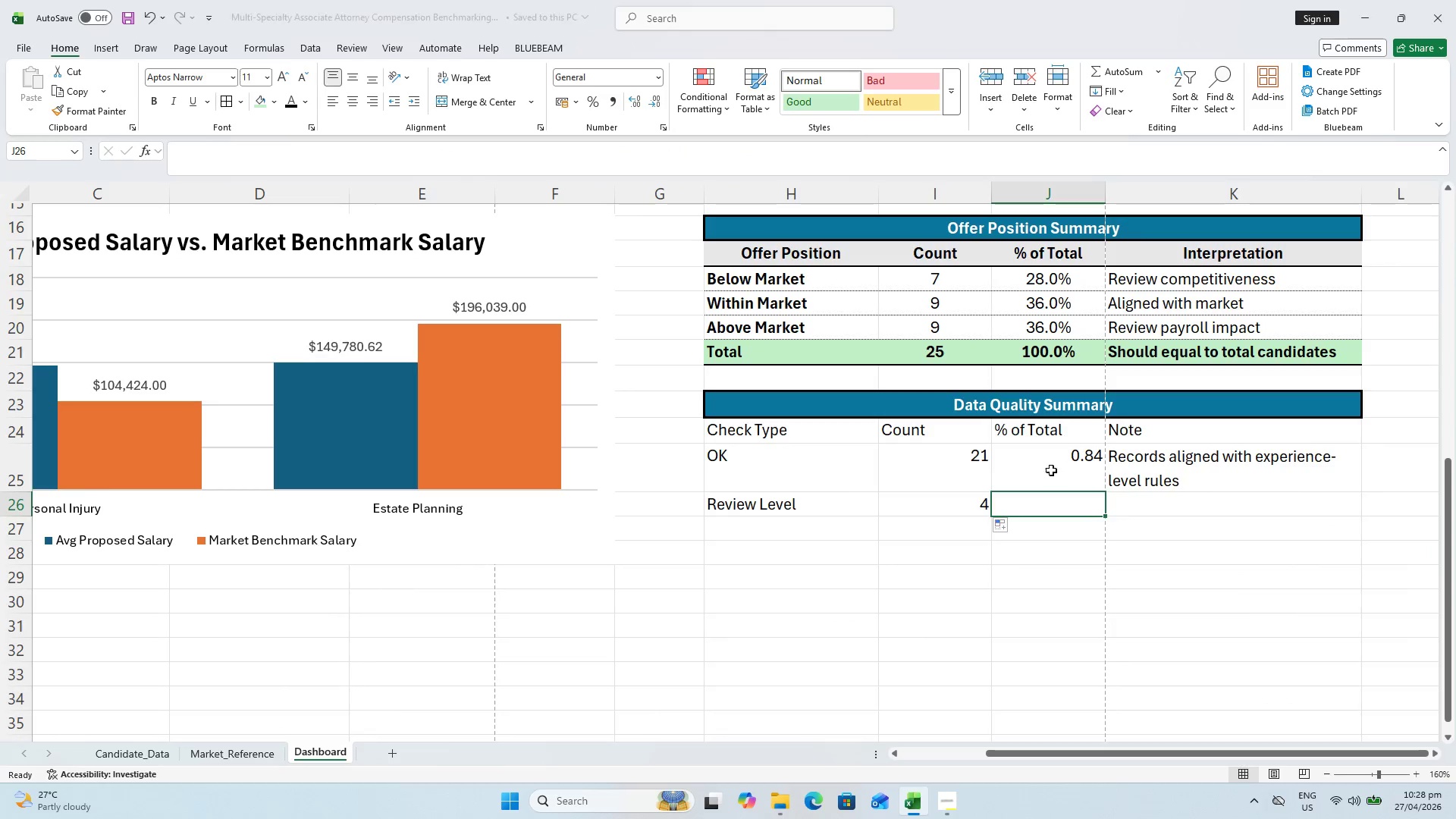 
left_click([1051, 470])
 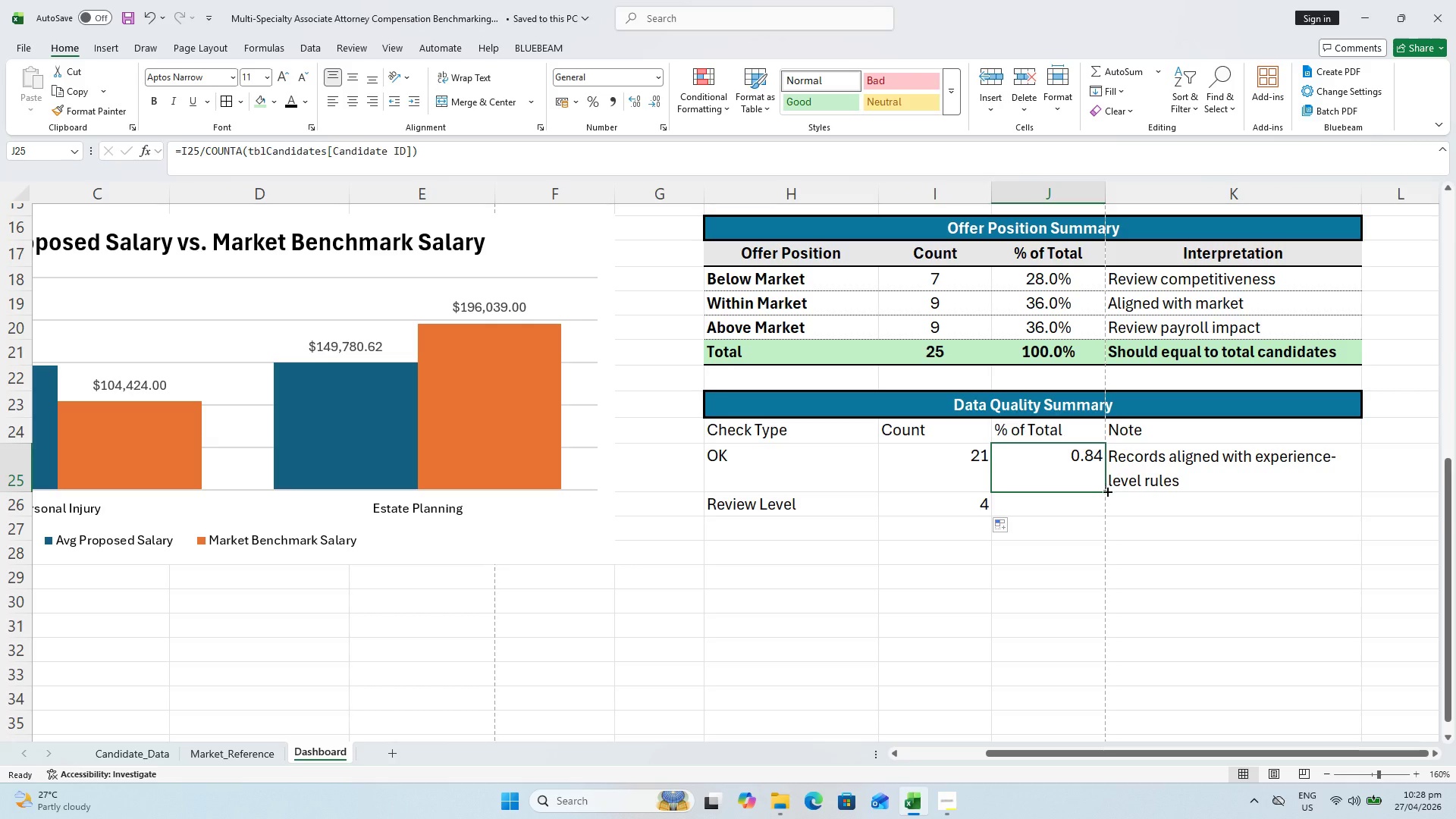 
left_click_drag(start_coordinate=[1106, 491], to_coordinate=[1099, 511])
 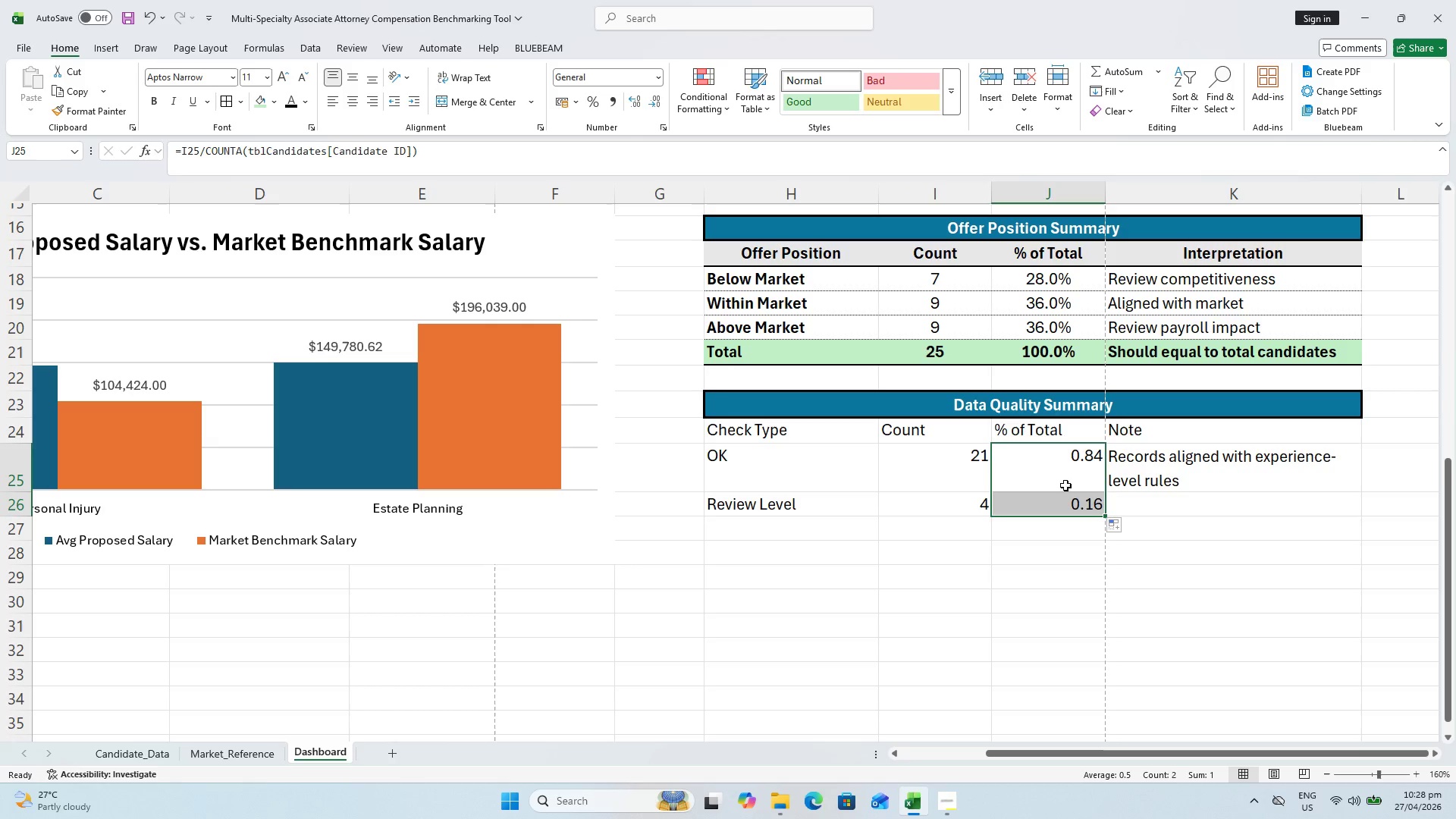 
left_click_drag(start_coordinate=[1070, 473], to_coordinate=[1087, 500])
 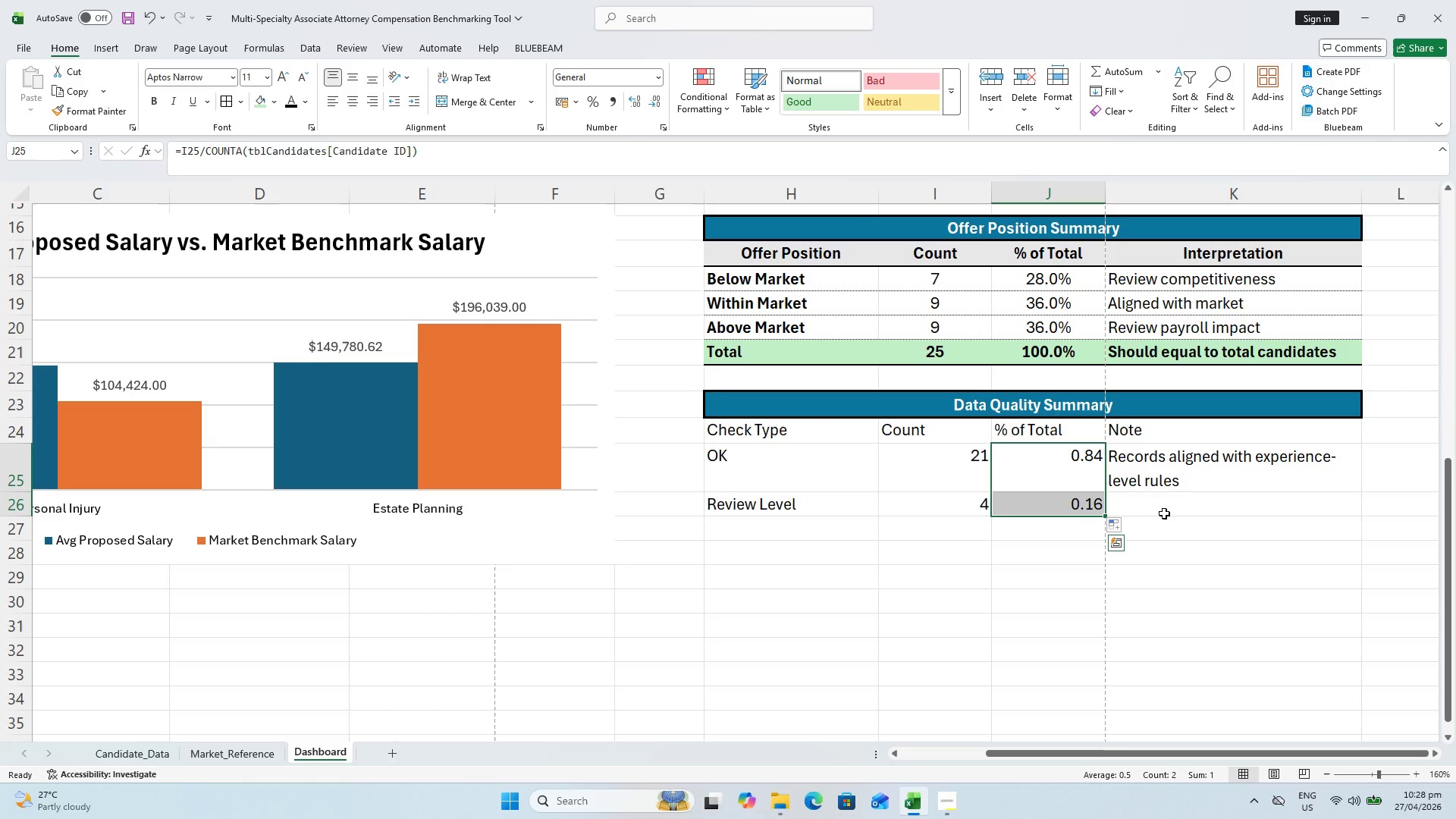 
key(Escape)
 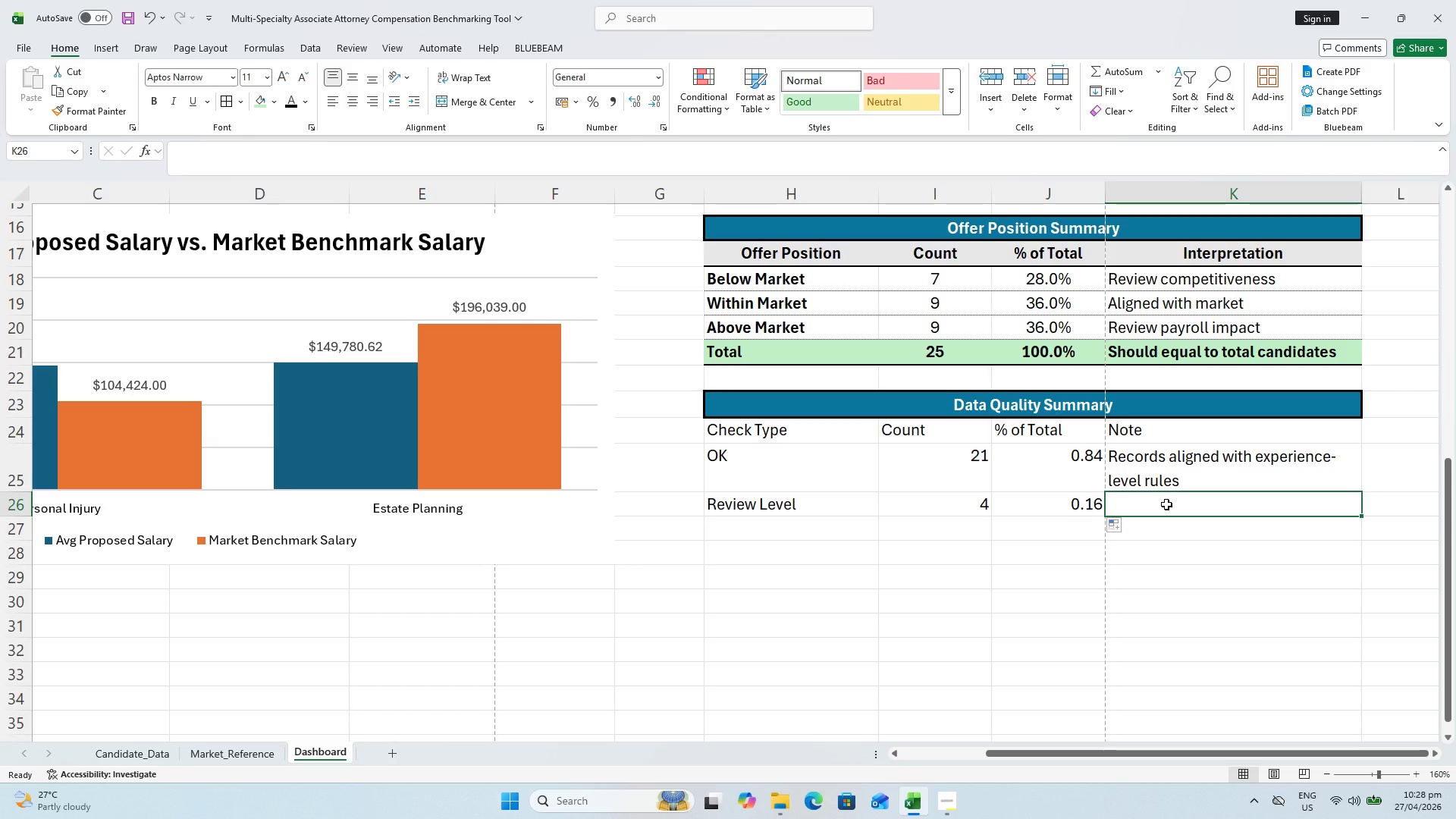 
key(Control+S)
 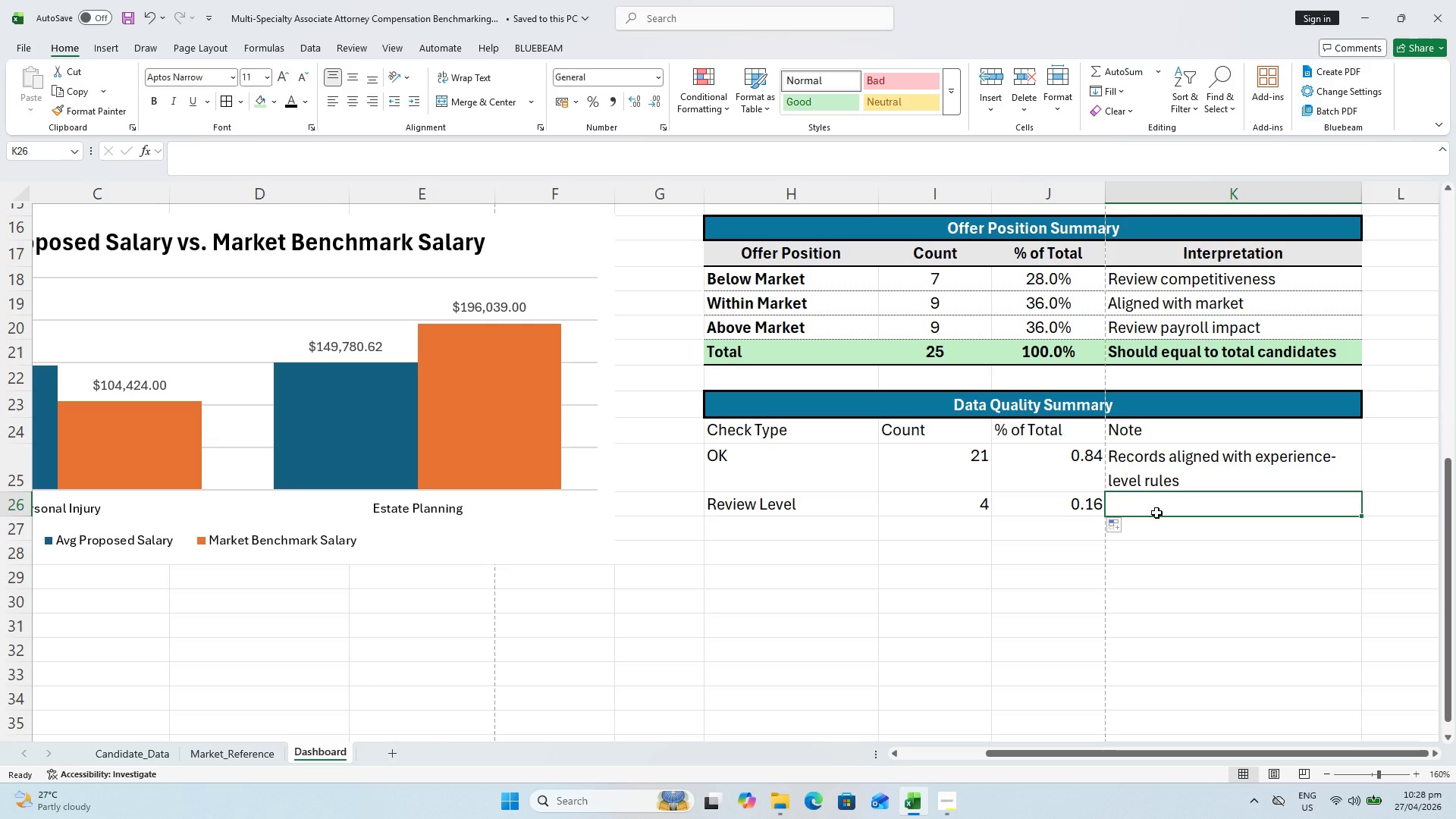 
type(rec)
key(Backspace)
key(Backspace)
key(Backspace)
key(Backspace)
type(Records needin g)
key(Backspace)
key(Backspace)
type(g experin)
key(Backspace)
type(ence )
key(Backspace)
type(-level review)
 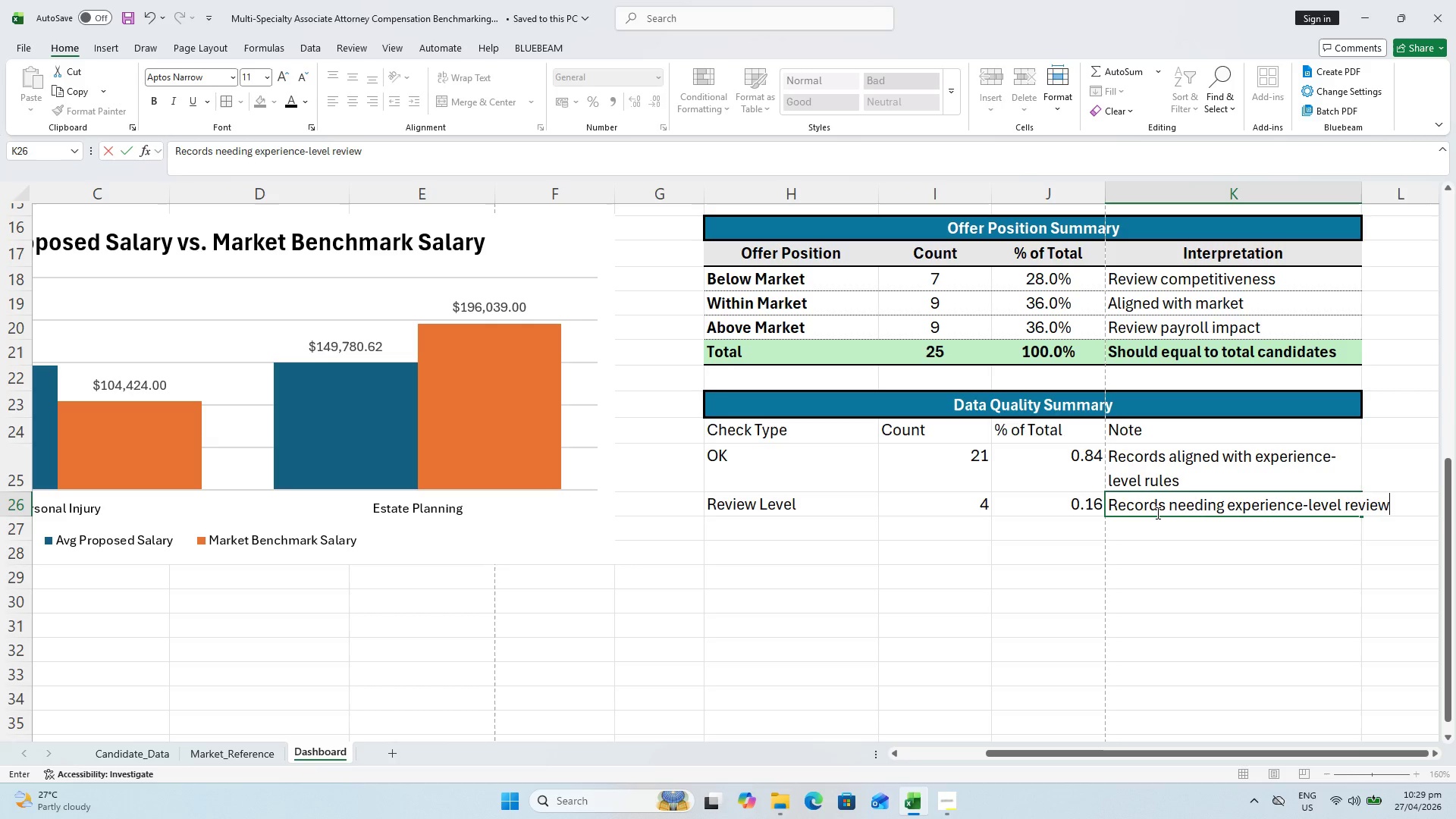 
key(Enter)
 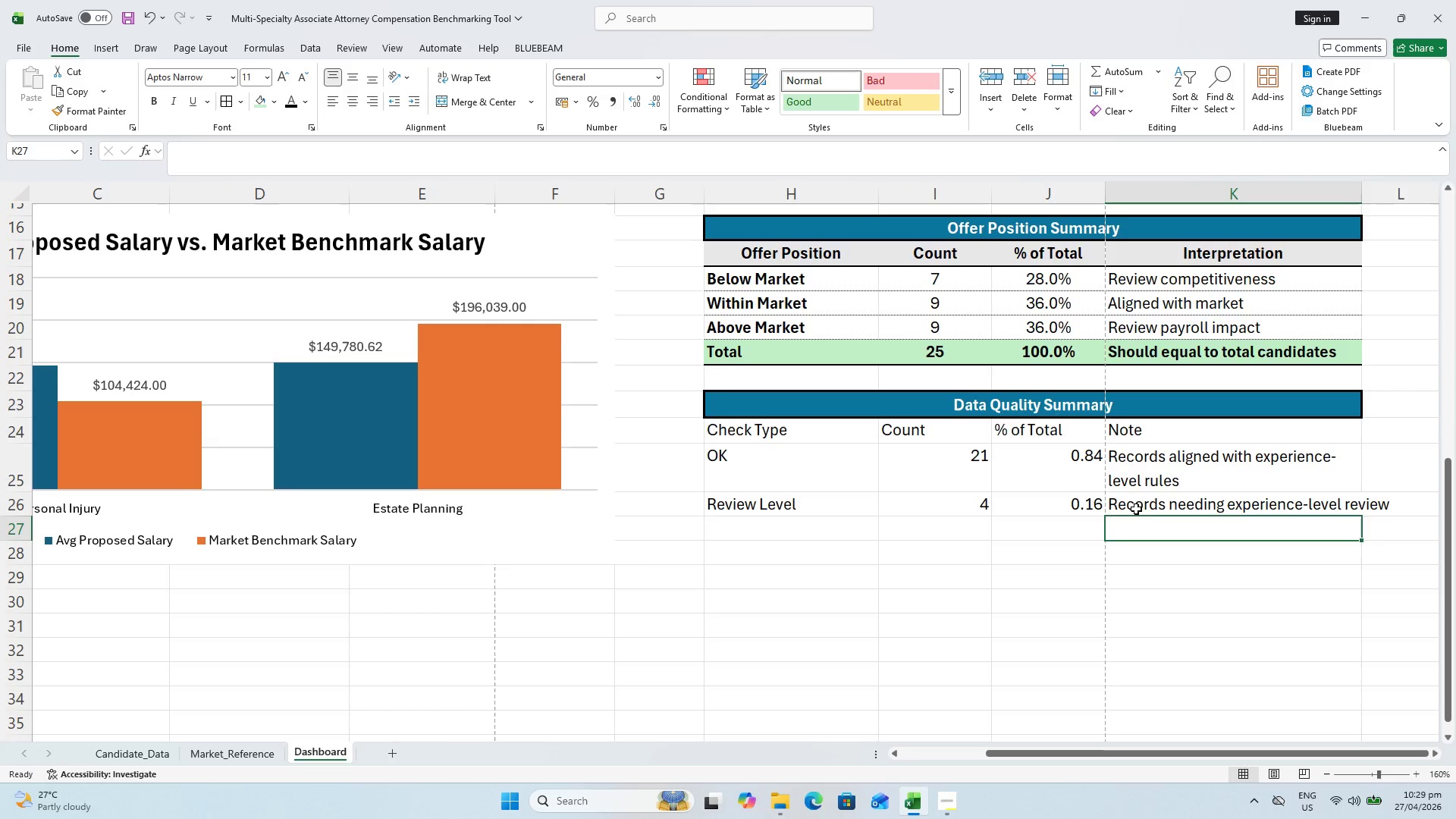 
left_click([1135, 509])
 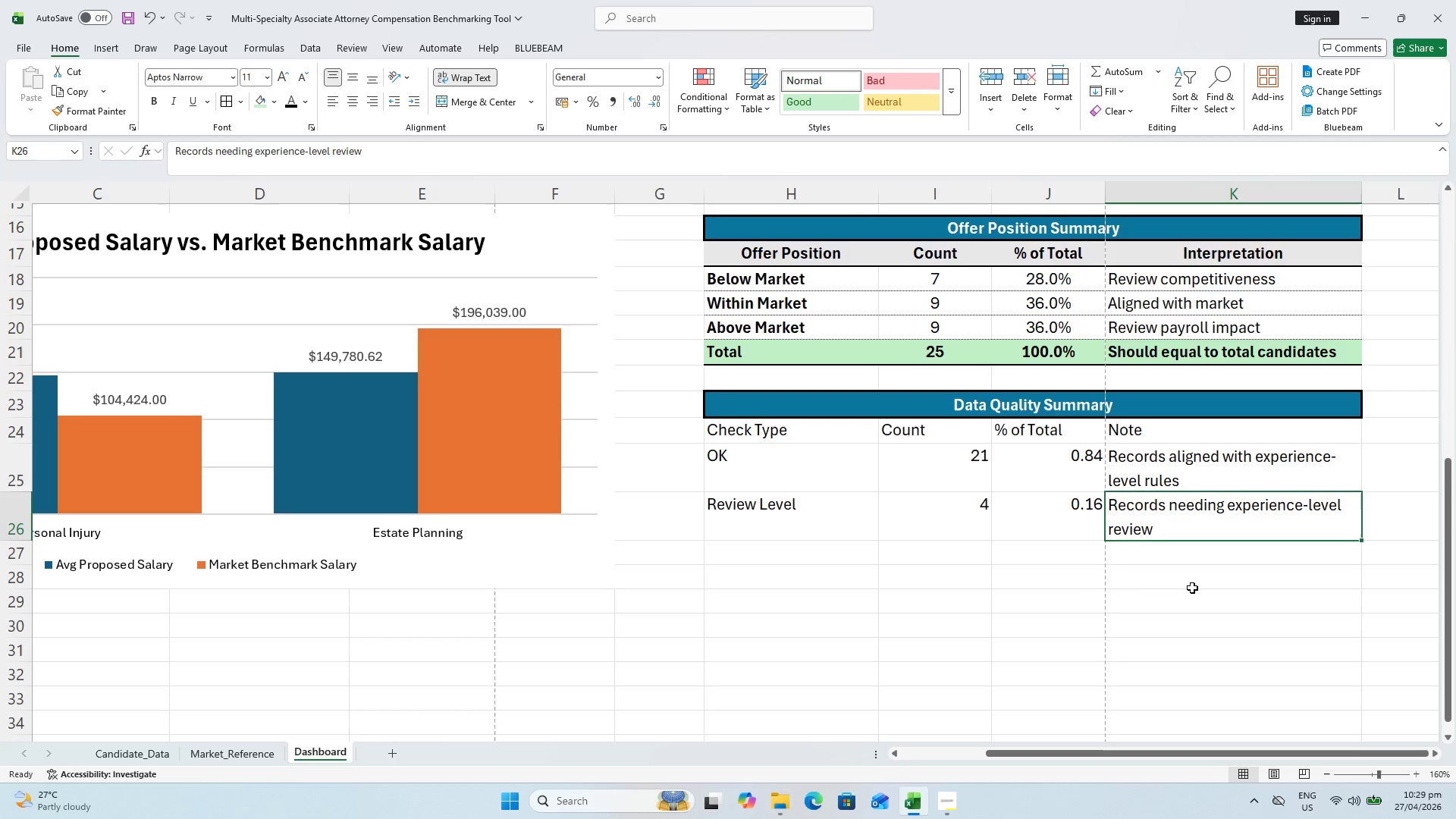 
key(Control+S)
 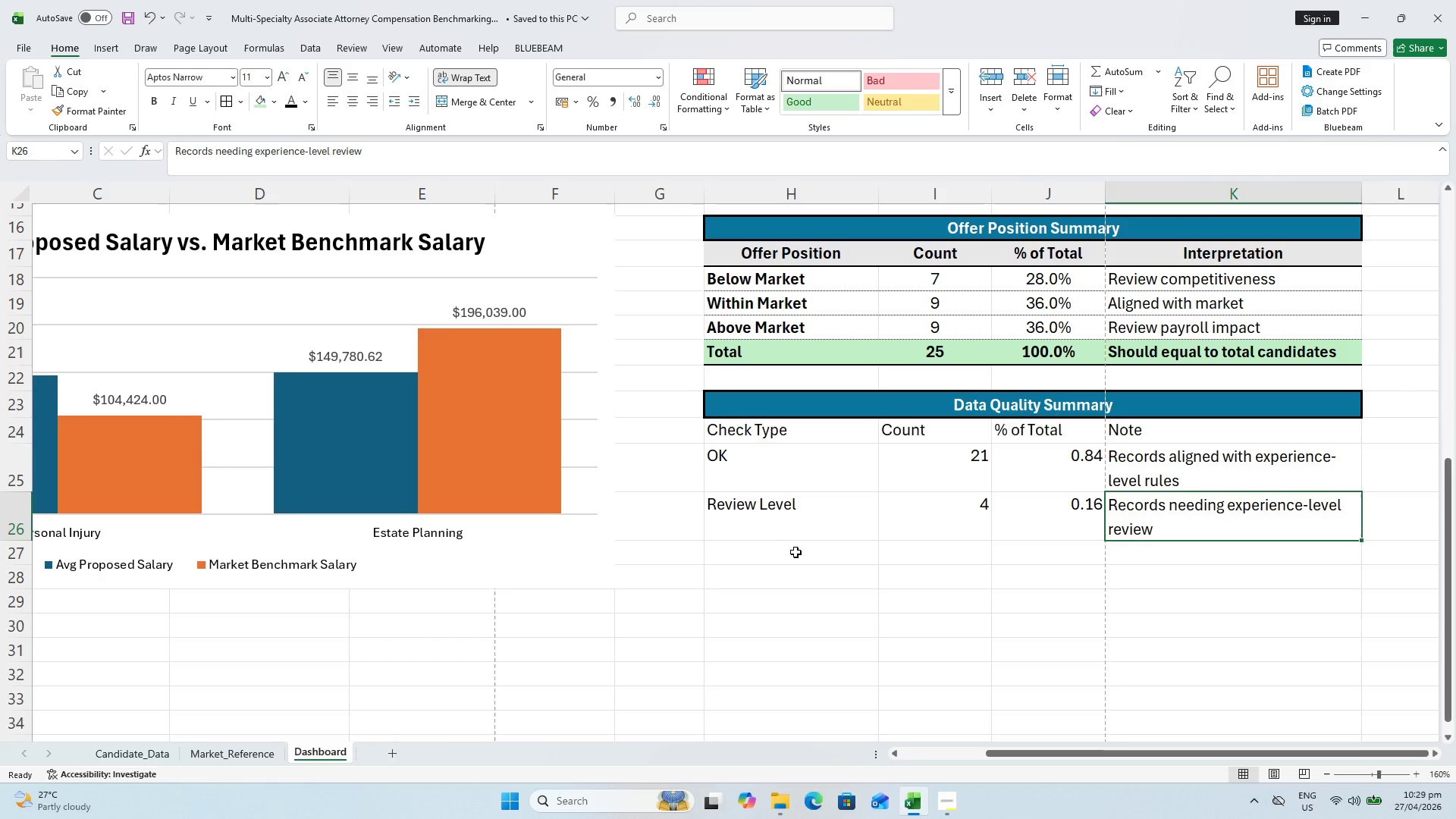 
type(Total)
 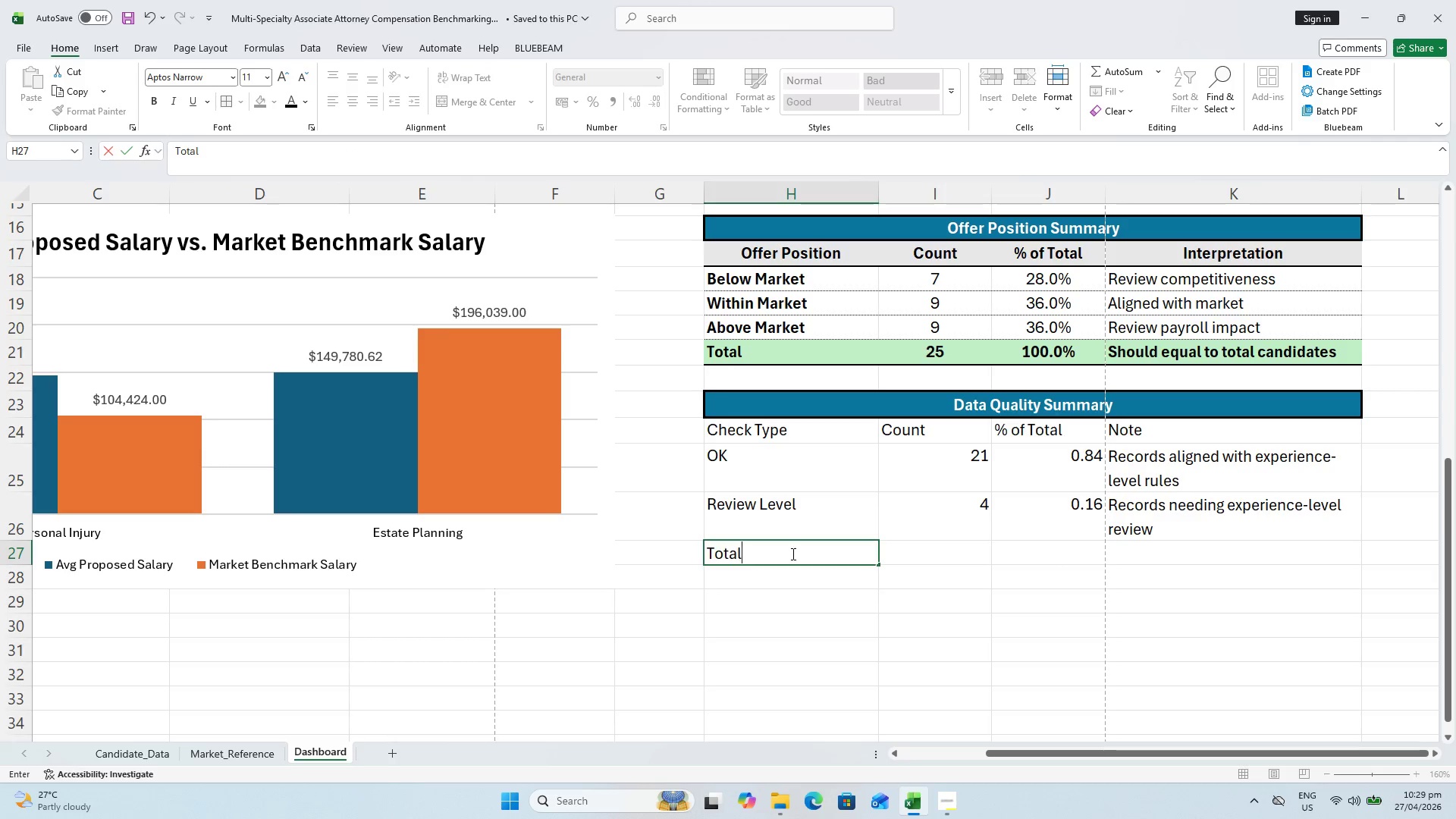 
key(ArrowRight)
 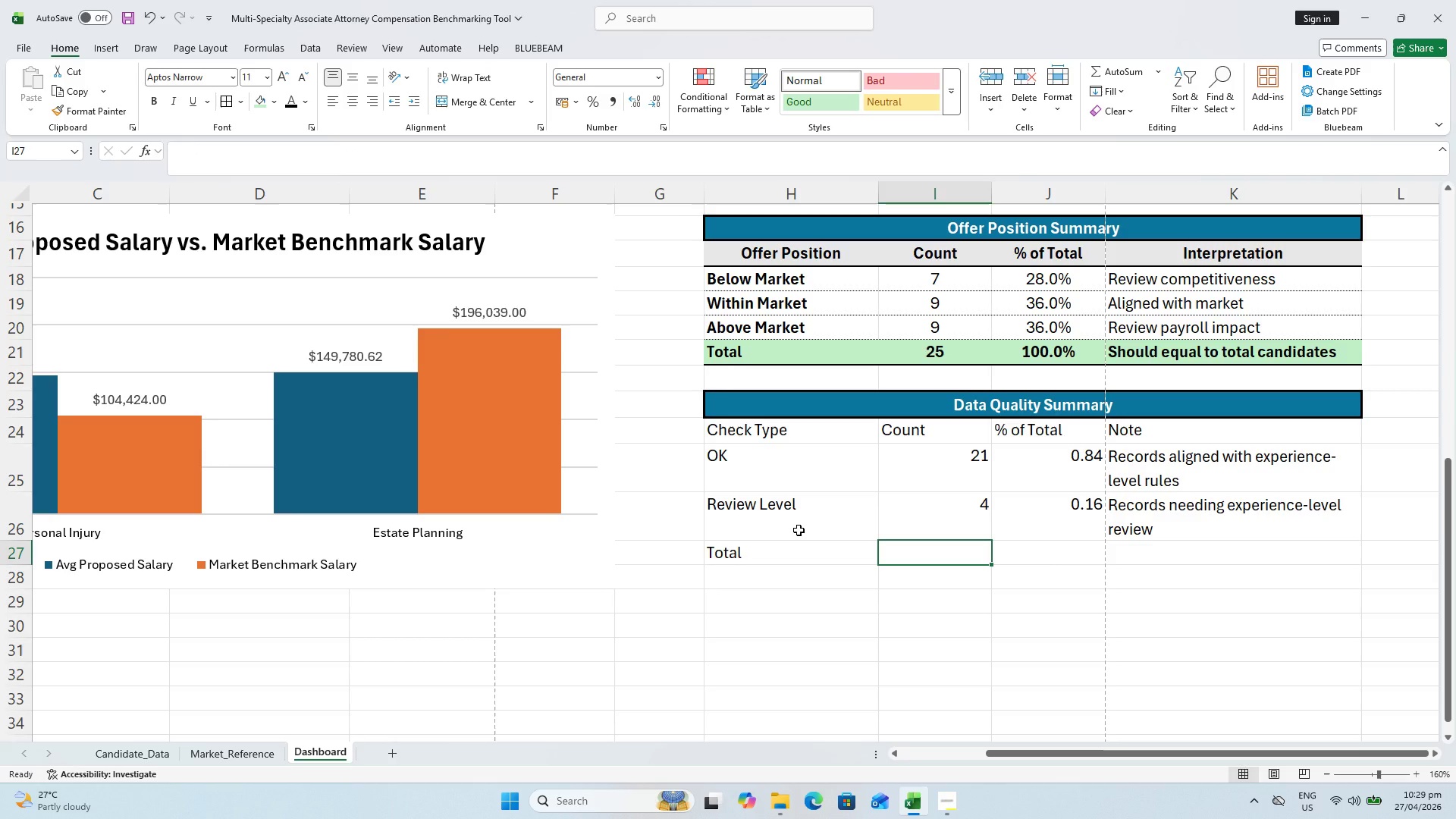 
type(=sum()
 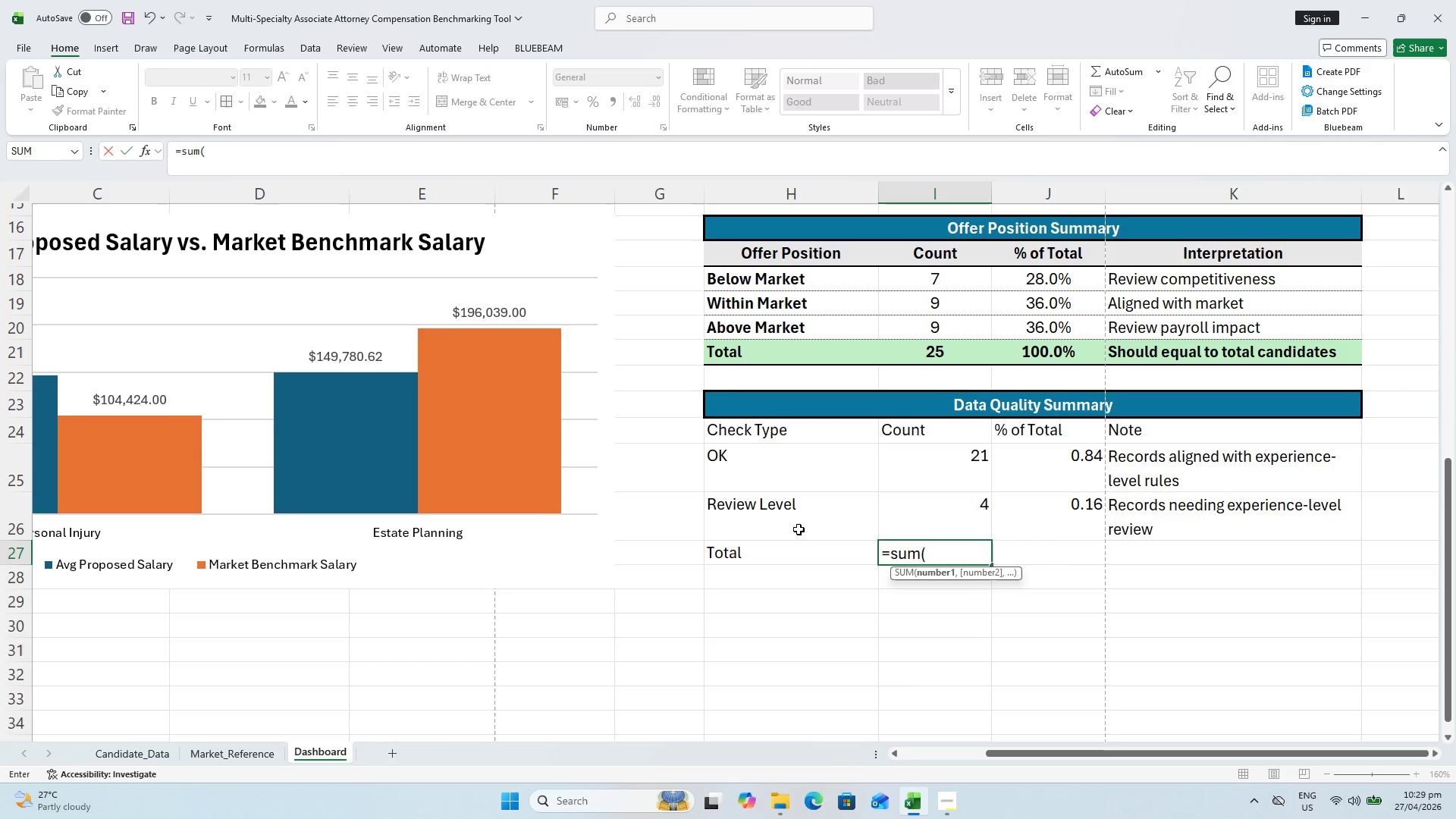 
left_click_drag(start_coordinate=[912, 466], to_coordinate=[918, 511])
 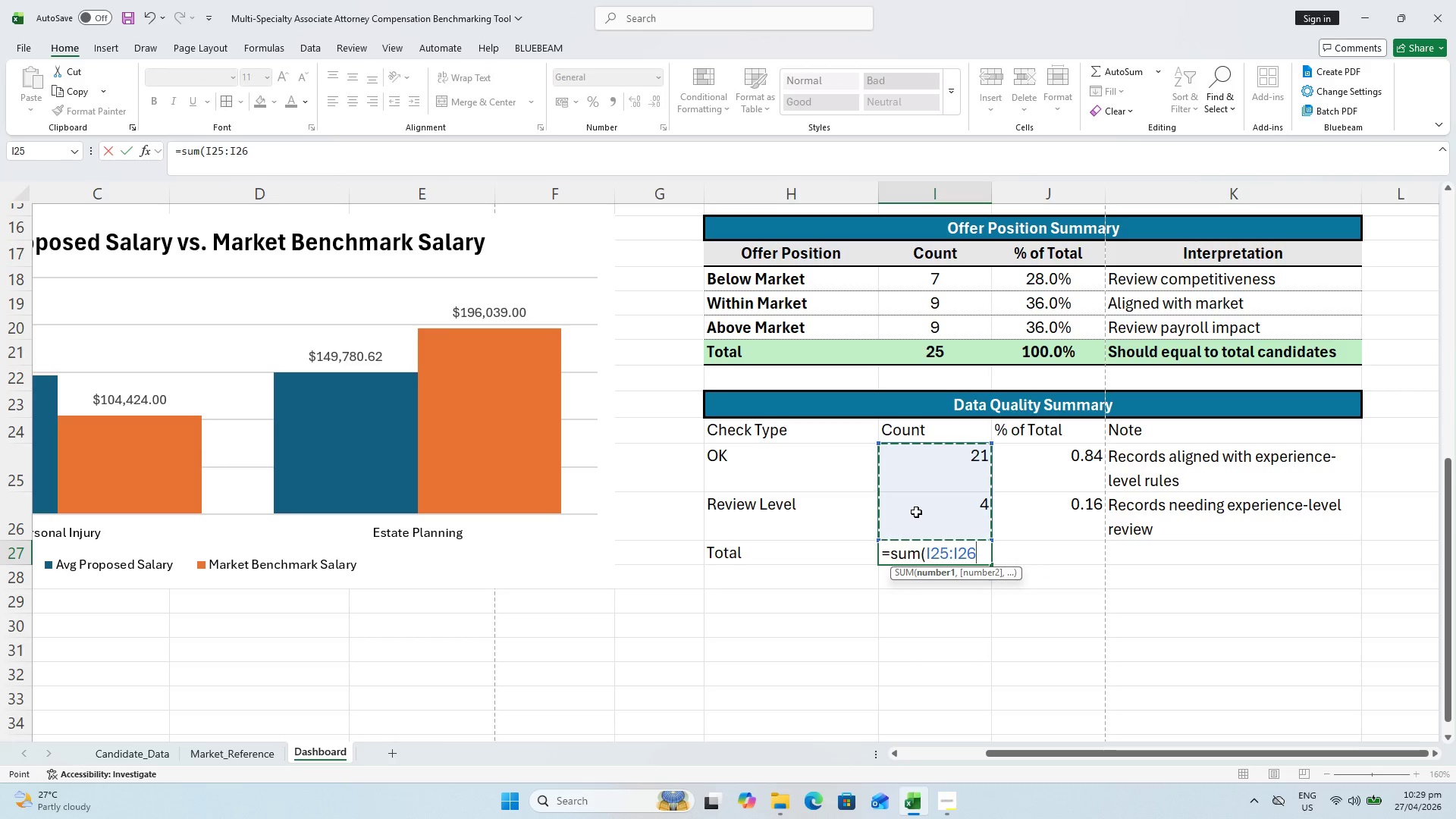 
key(Shift+Minus)
 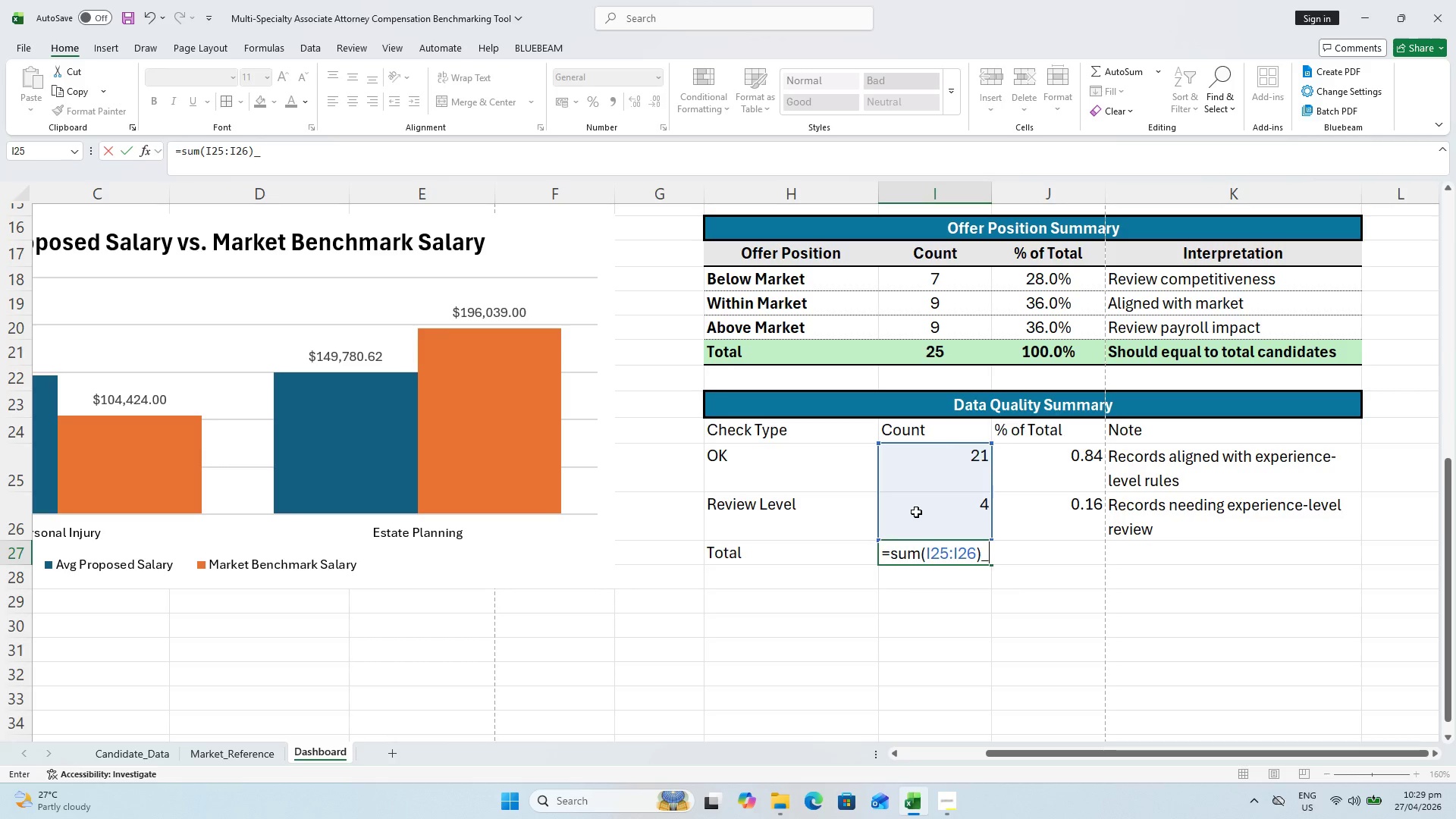 
key(Shift+0)
 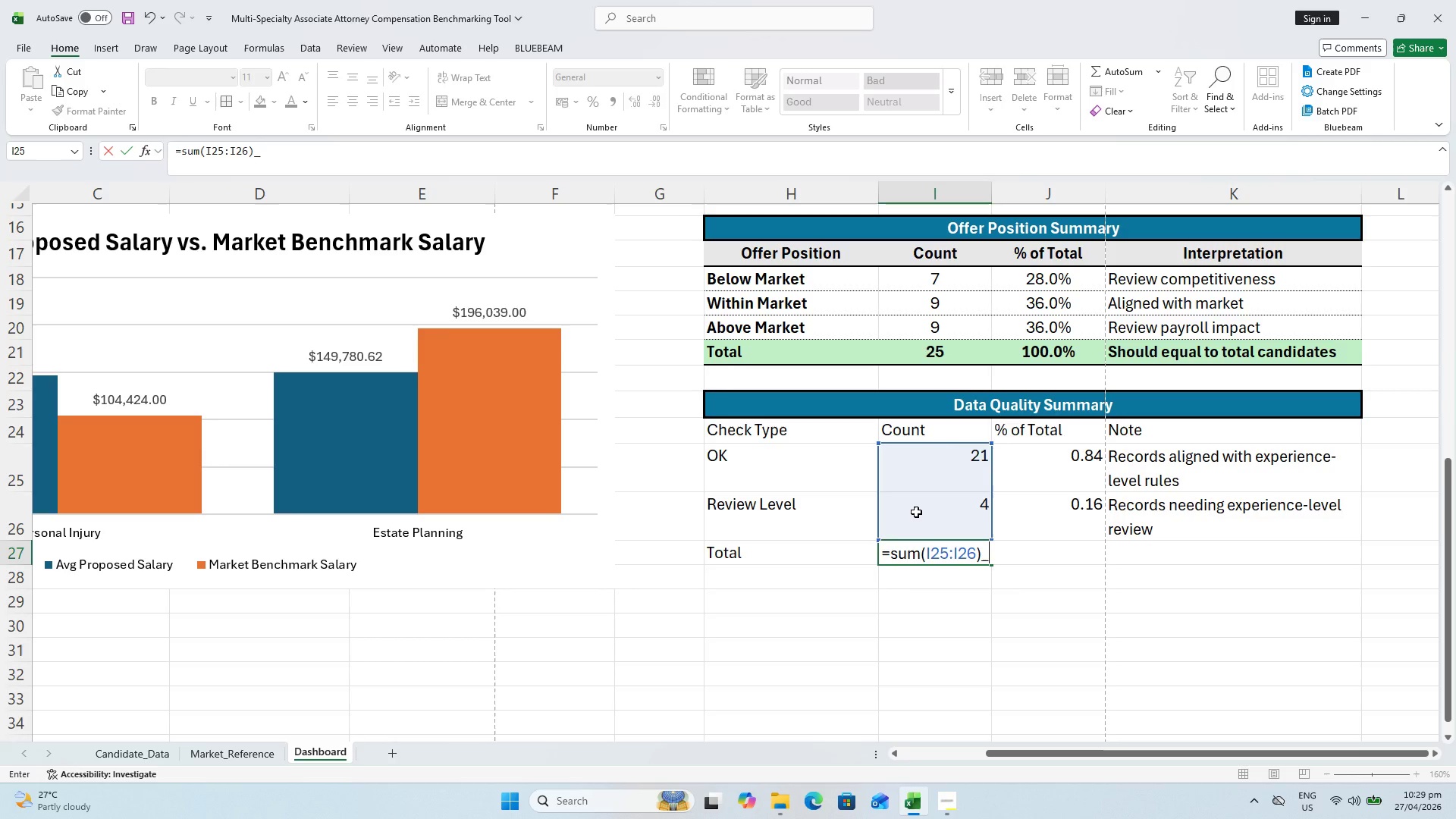 
key(Backspace)
 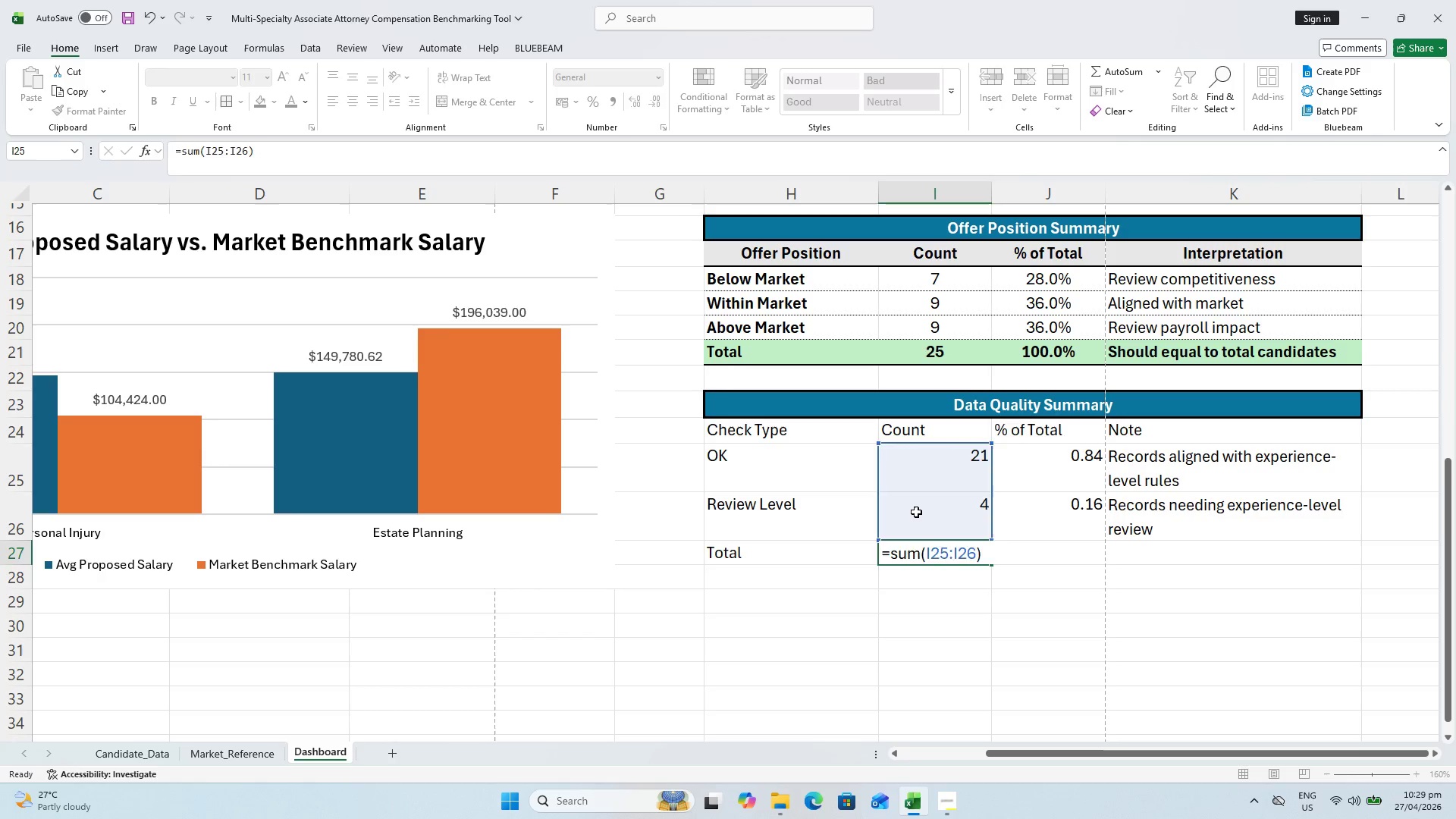 
key(Enter)
 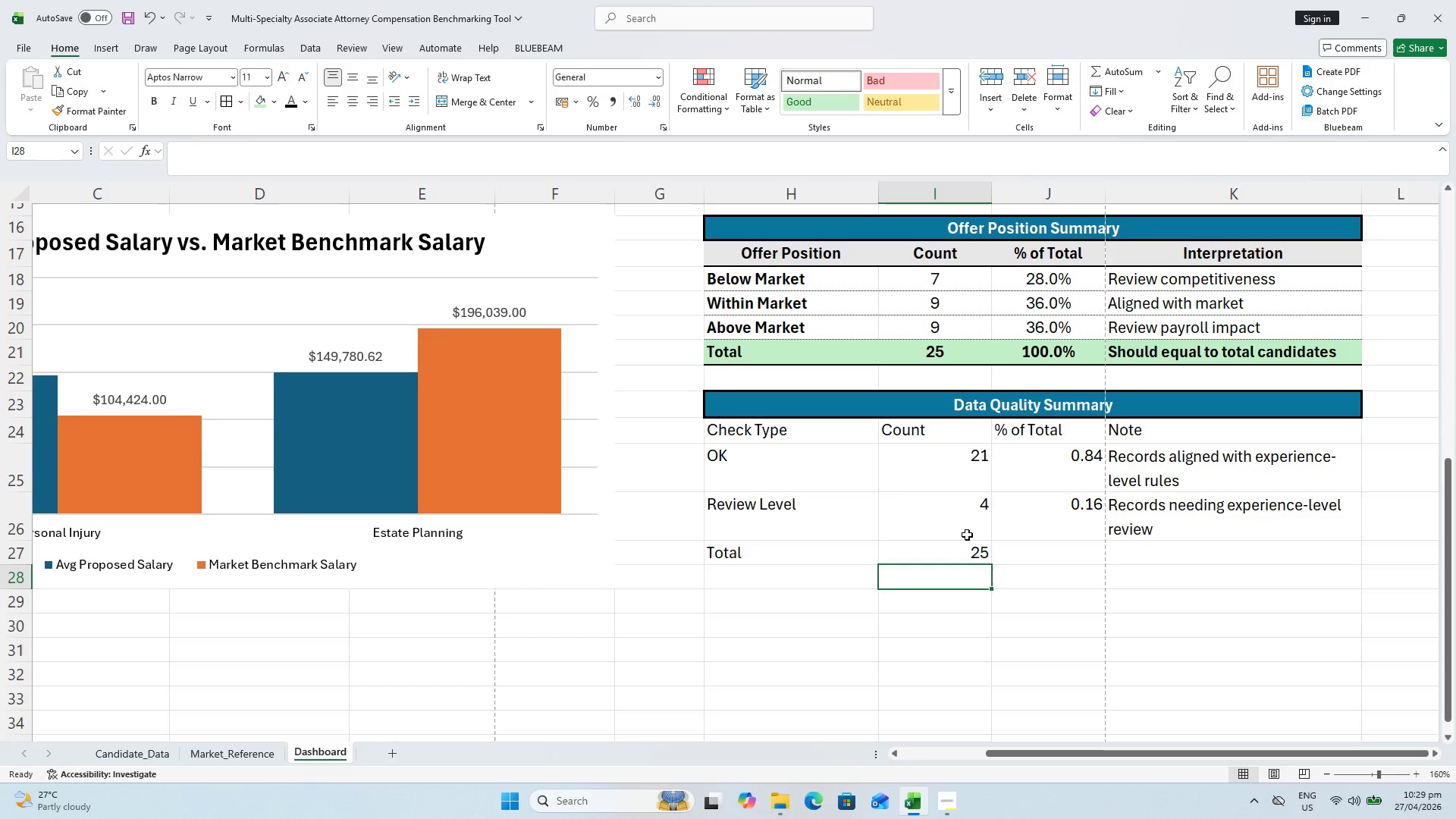 
left_click([971, 557])
 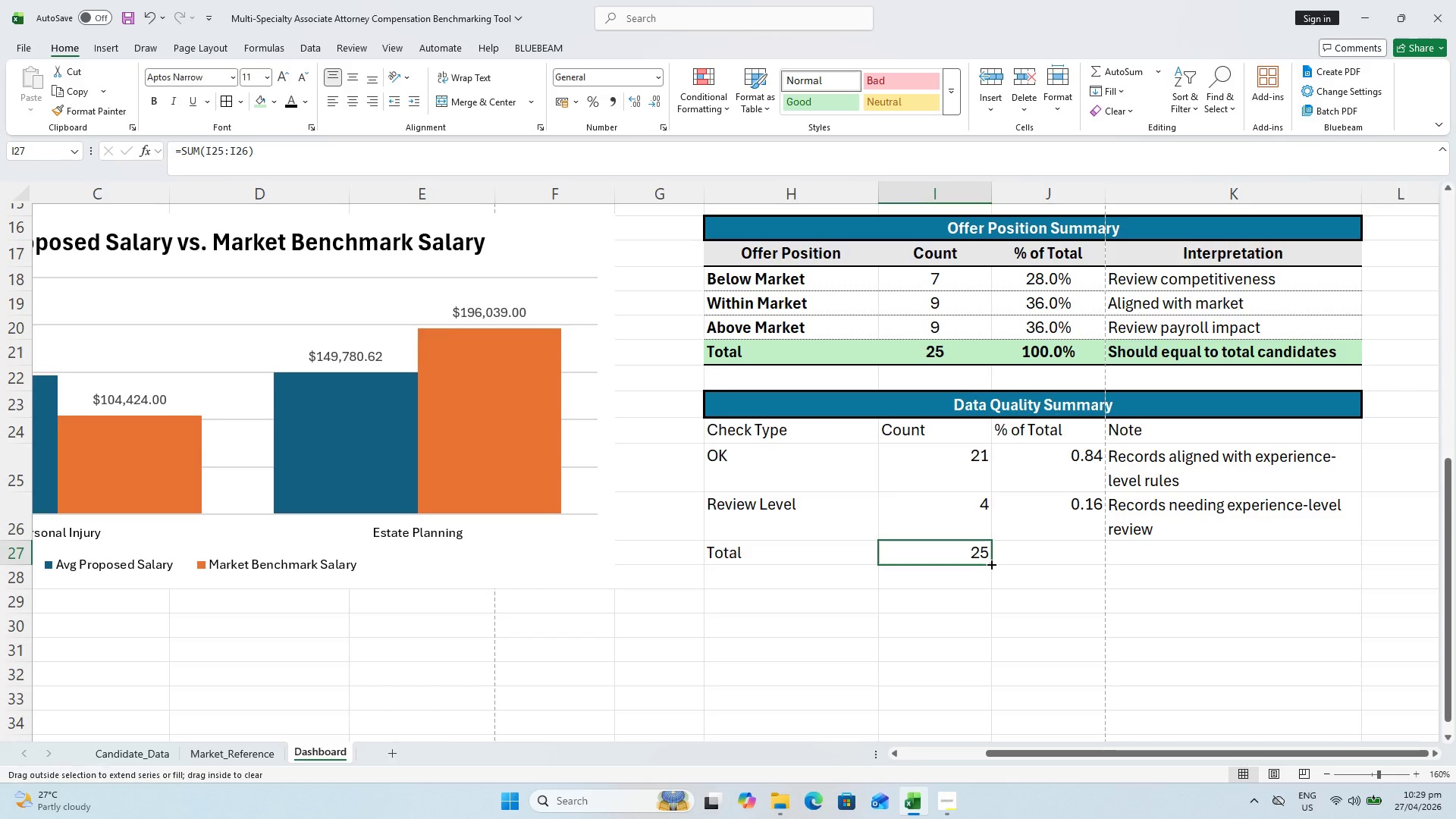 
left_click_drag(start_coordinate=[990, 563], to_coordinate=[1061, 559])
 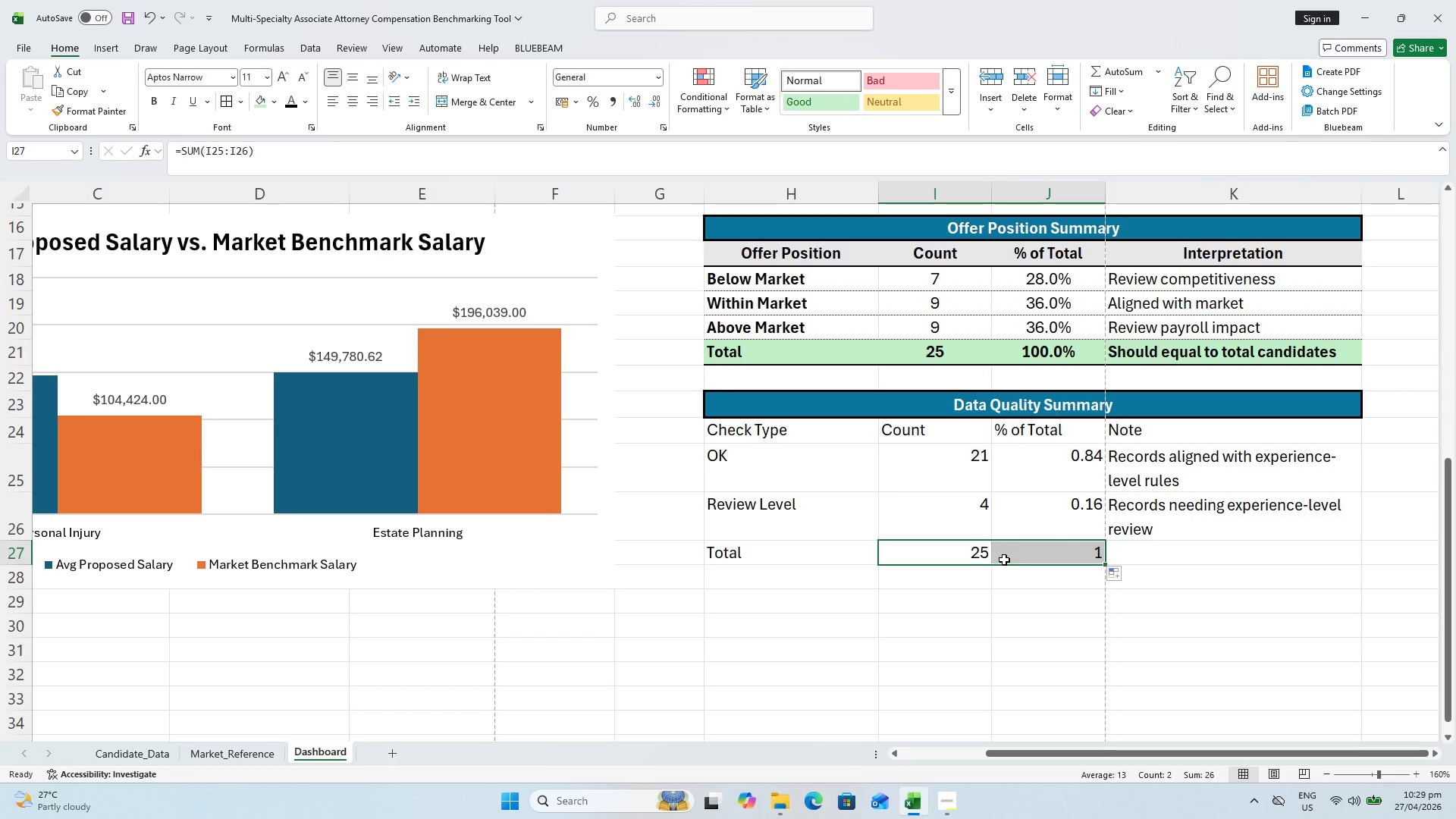 
key(Control+S)
 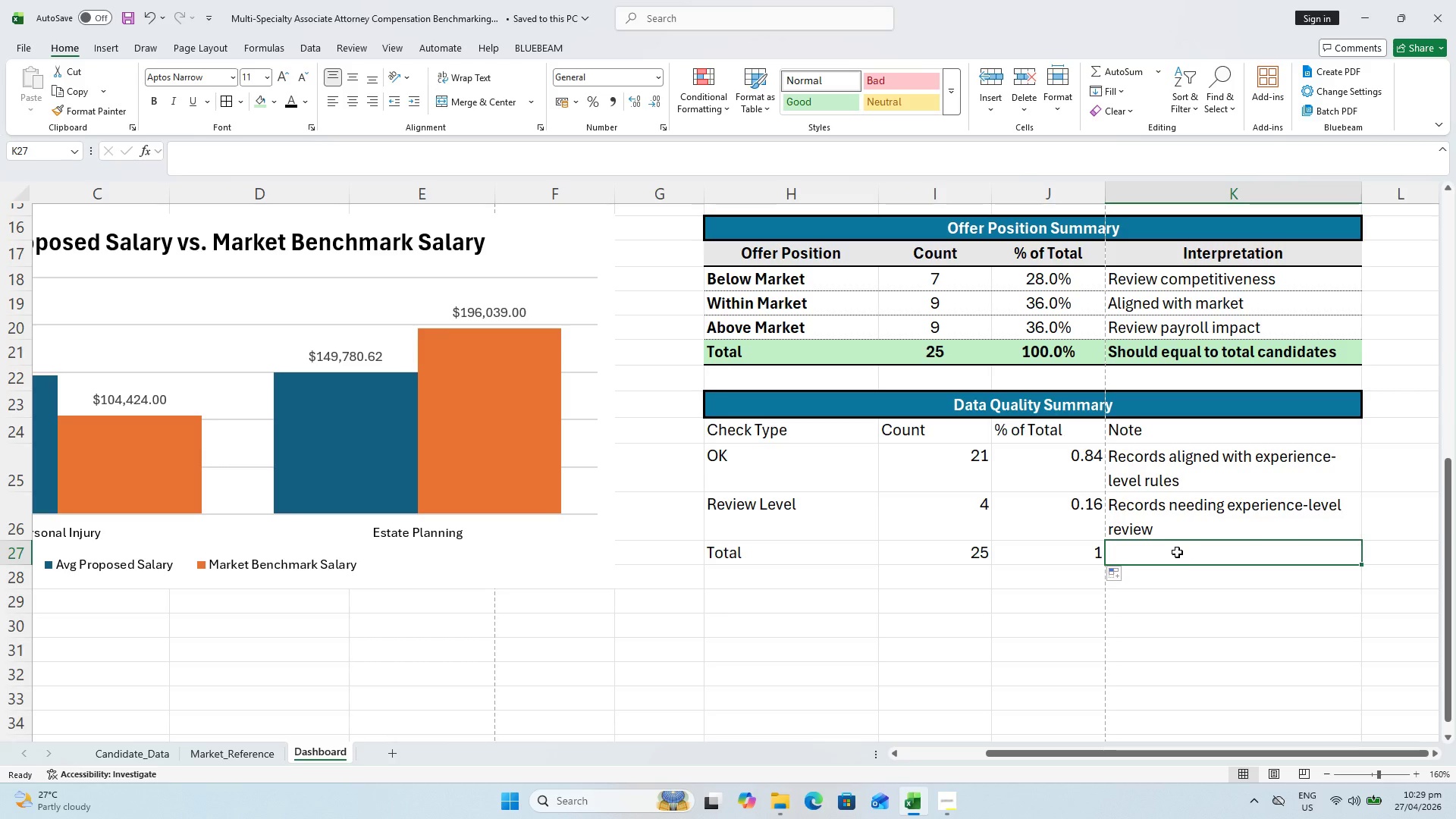 
type(Should equal to total cx)
key(Backspace)
key(Backspace)
type(candidates)
 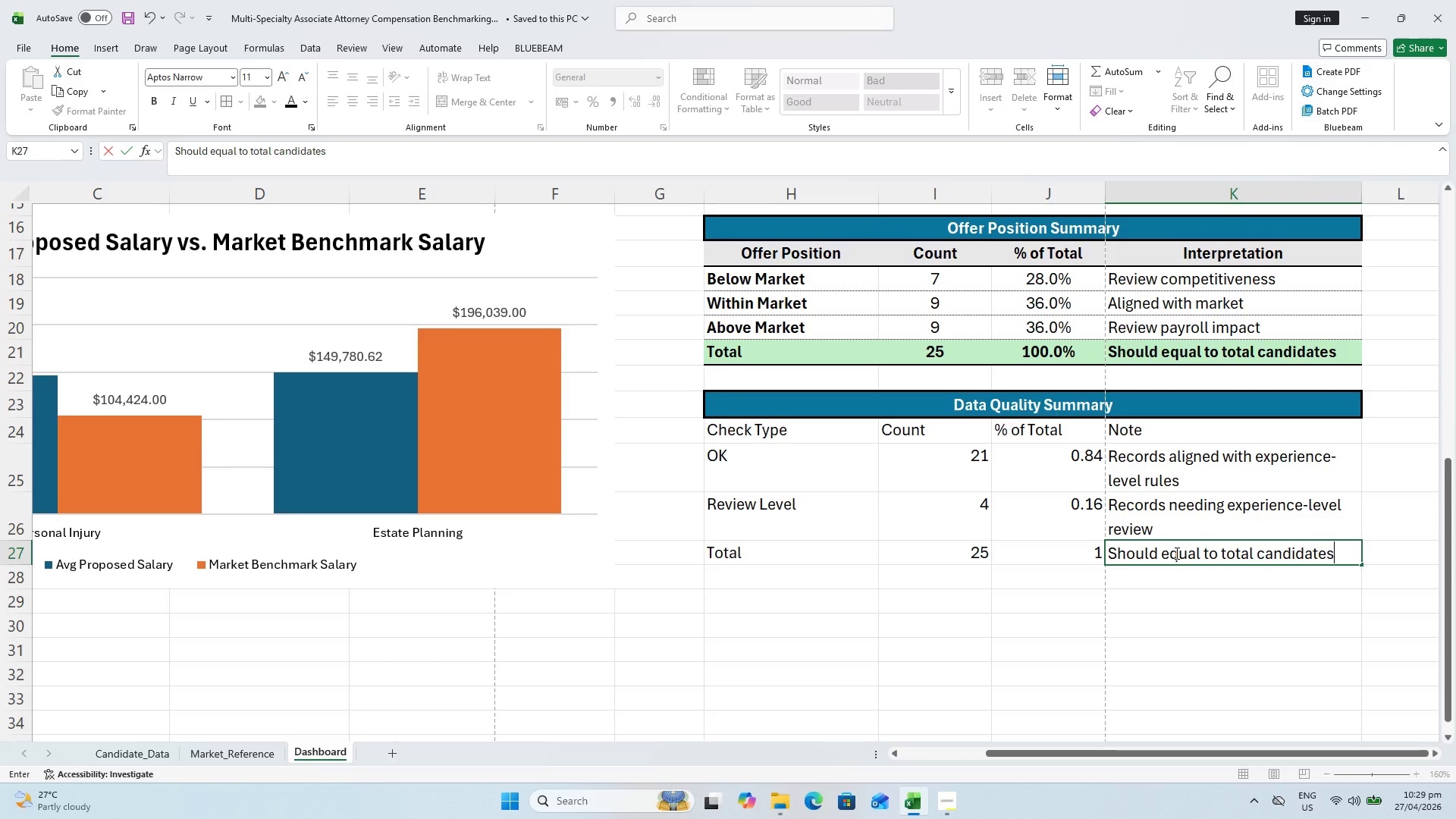 
key(Enter)
 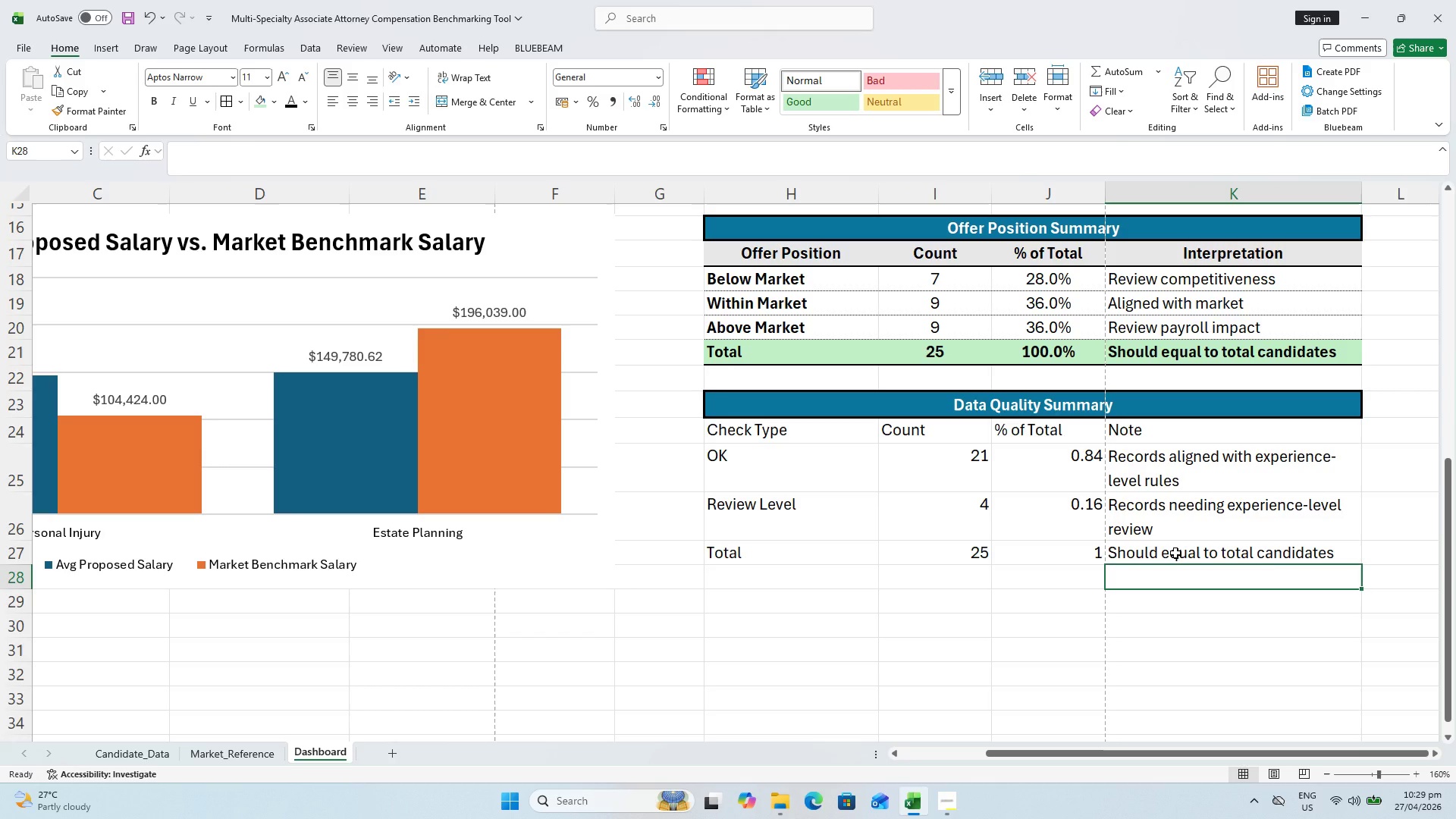 
key(Control+S)
 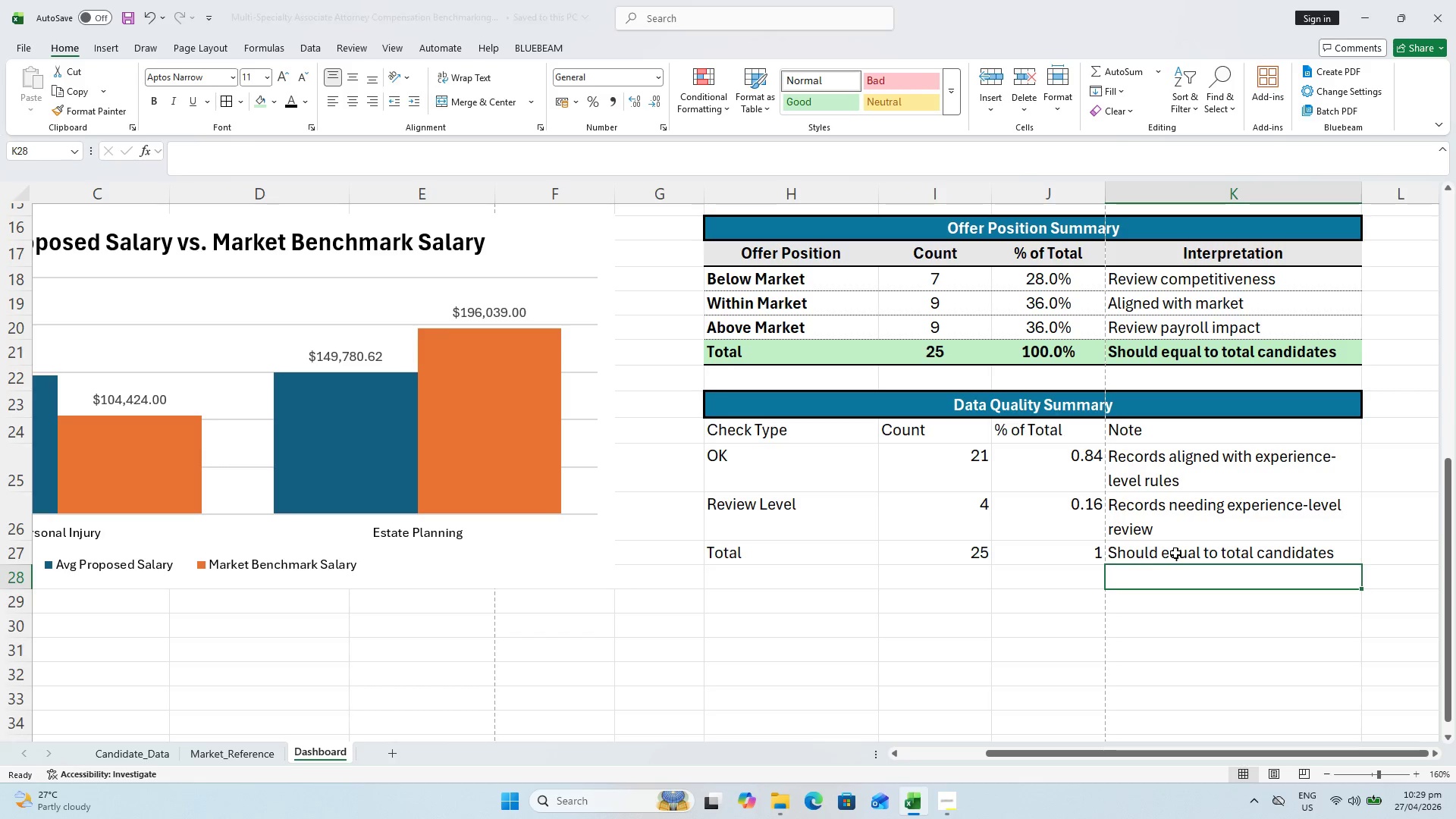 
key(Control+S)
 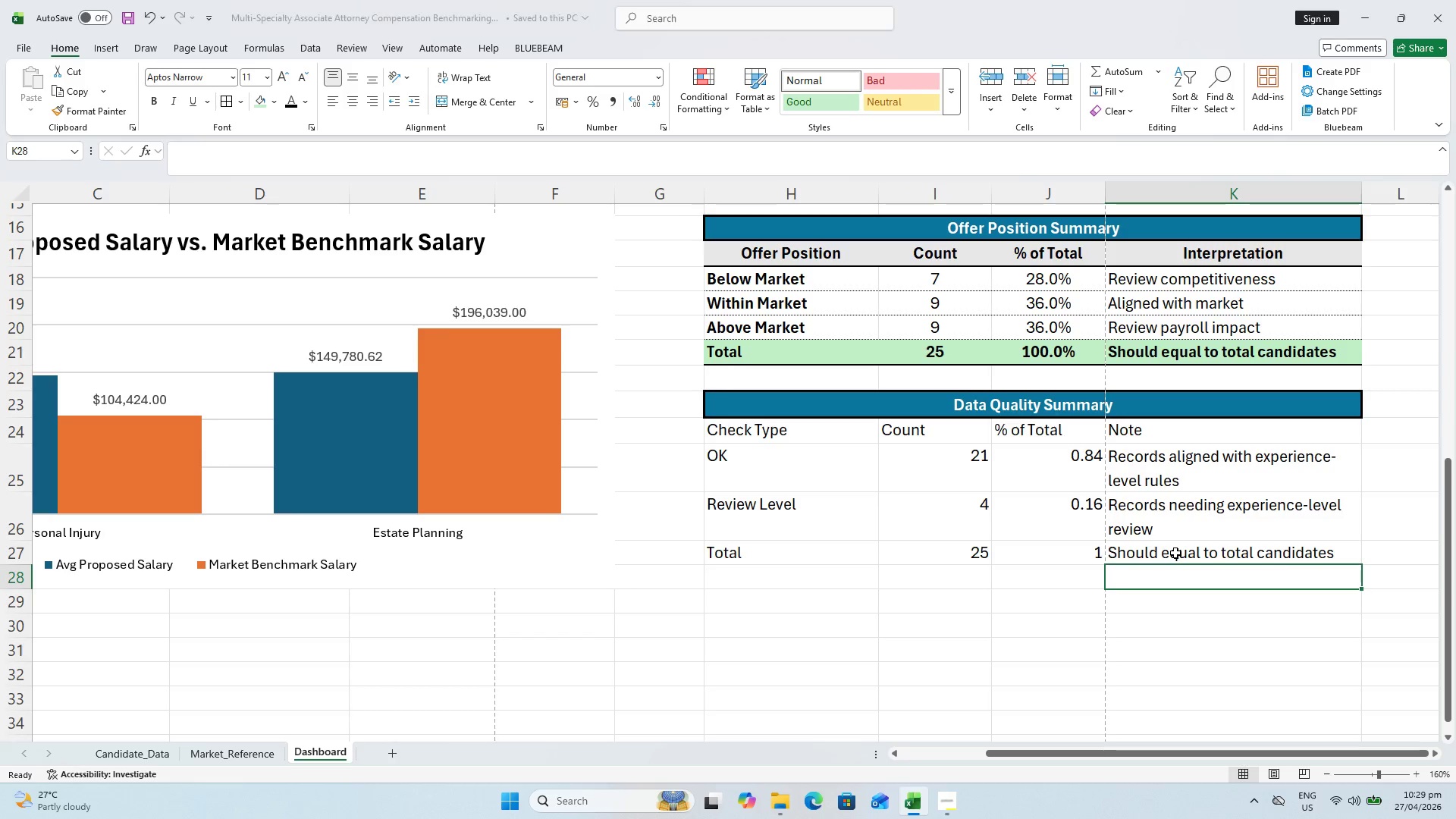 
key(Control+S)
 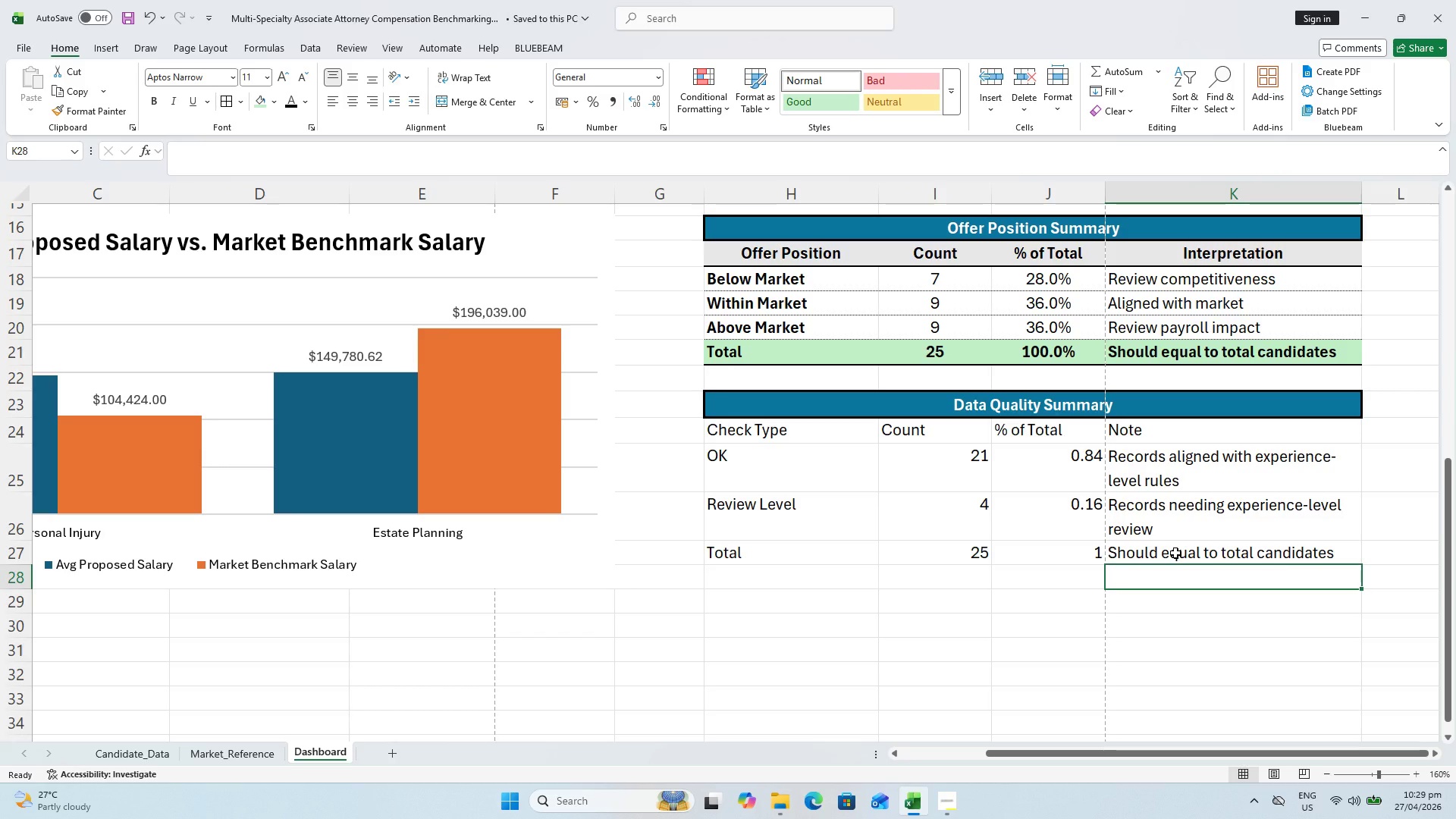 
key(ArrowLeft)
 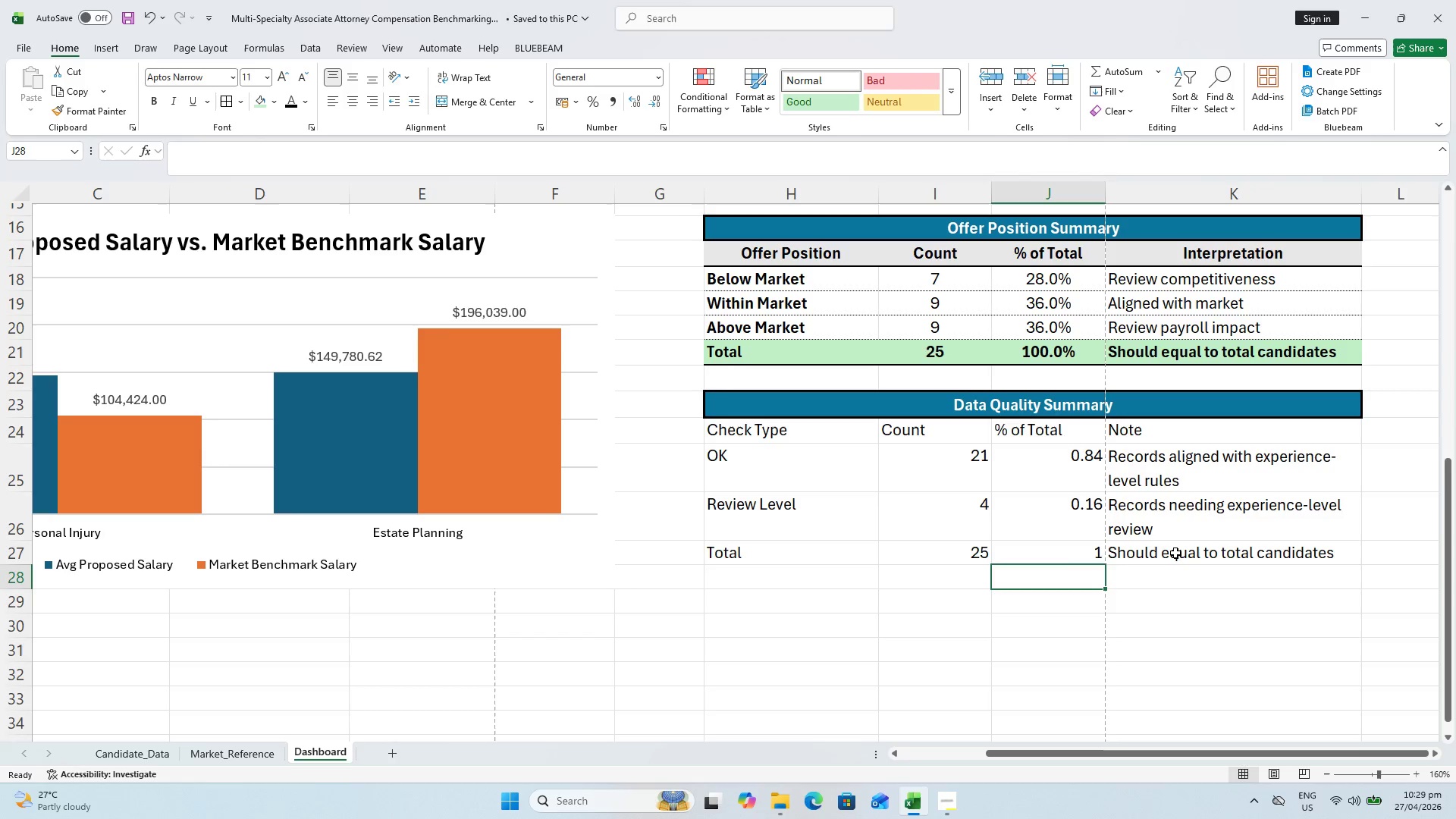 
key(ArrowLeft)
 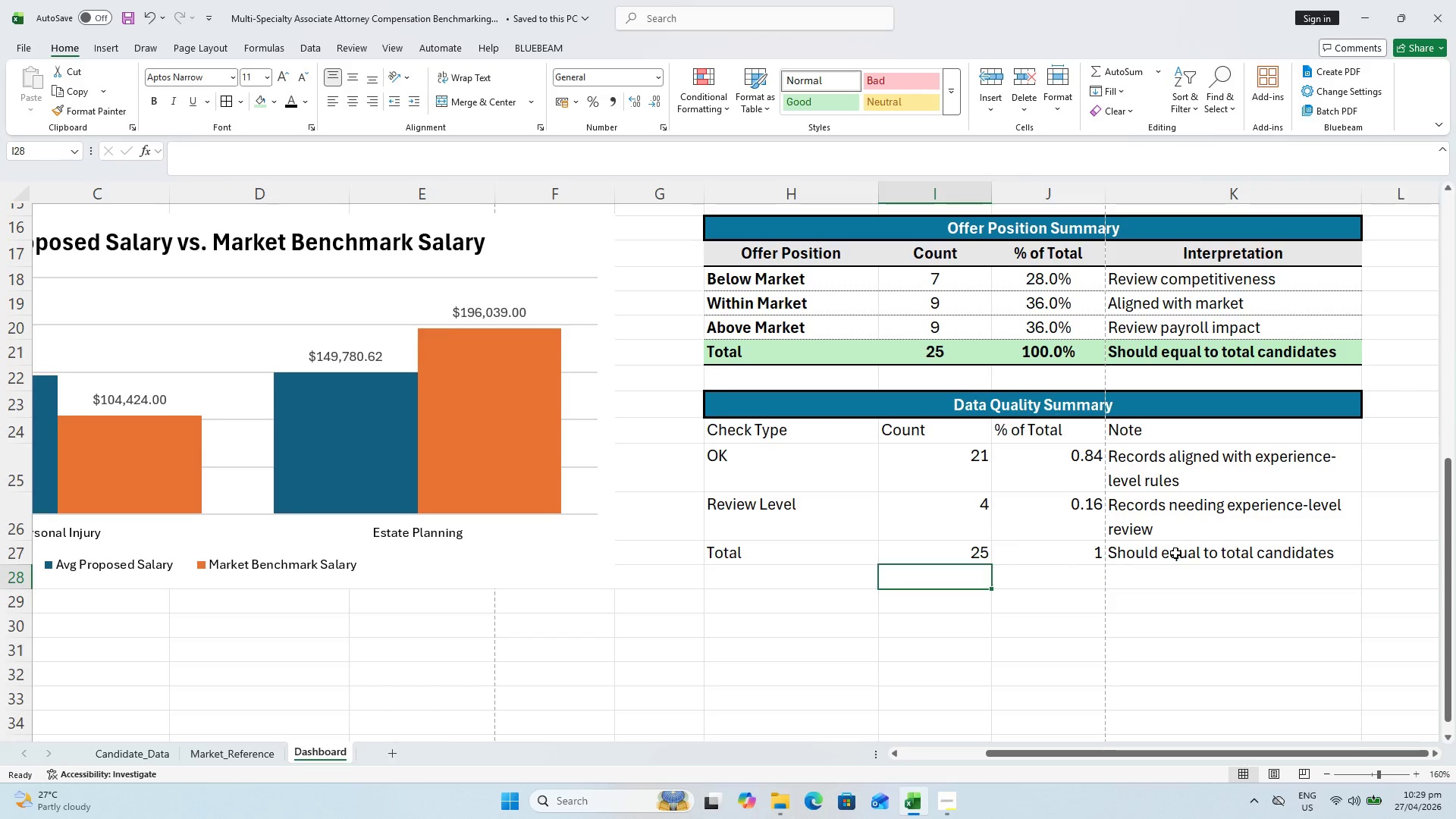 
key(ArrowLeft)
 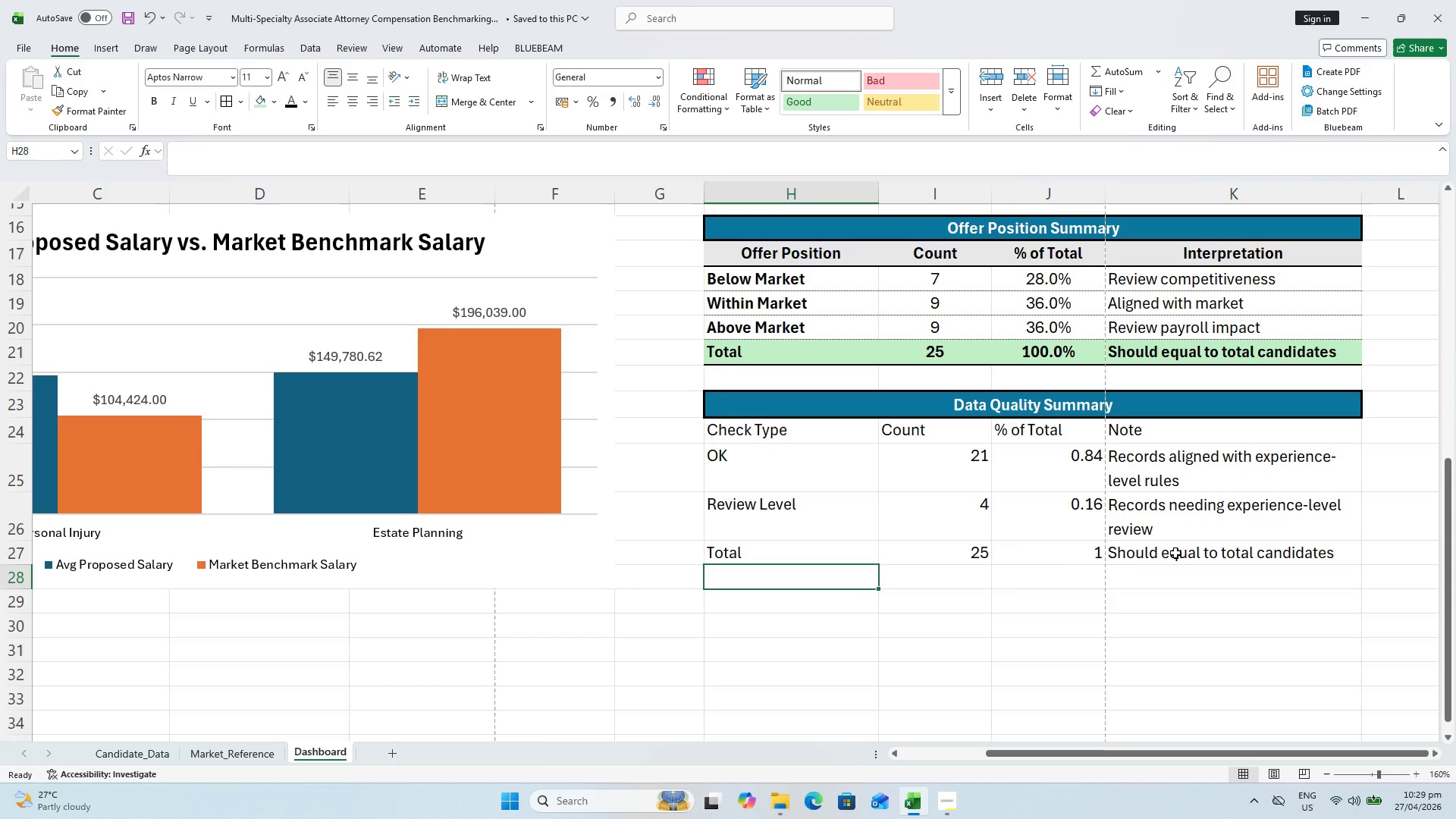 
type(Validation Statuds)
key(Backspace)
key(Backspace)
type(s)
 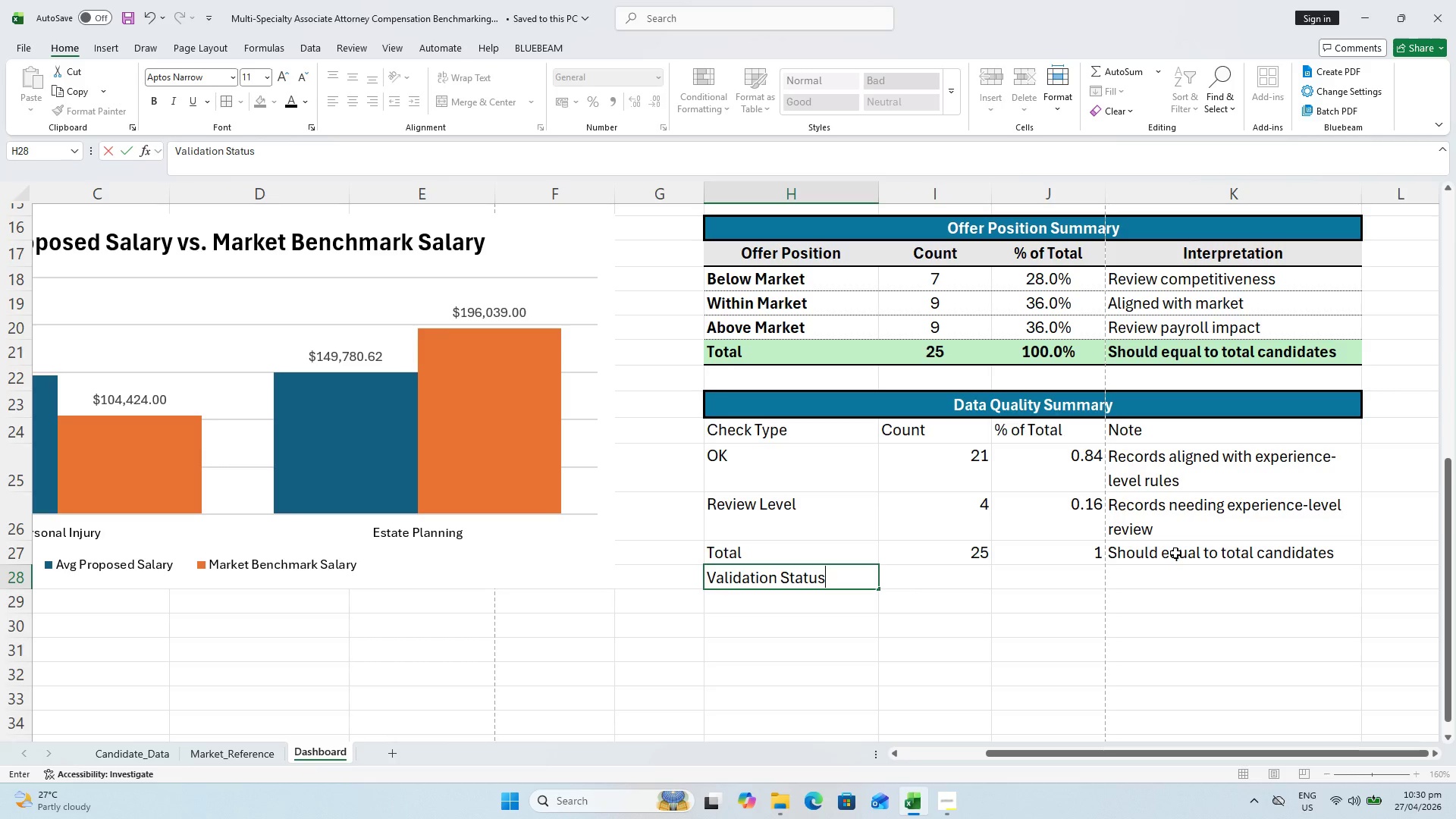 
key(ArrowRight)
 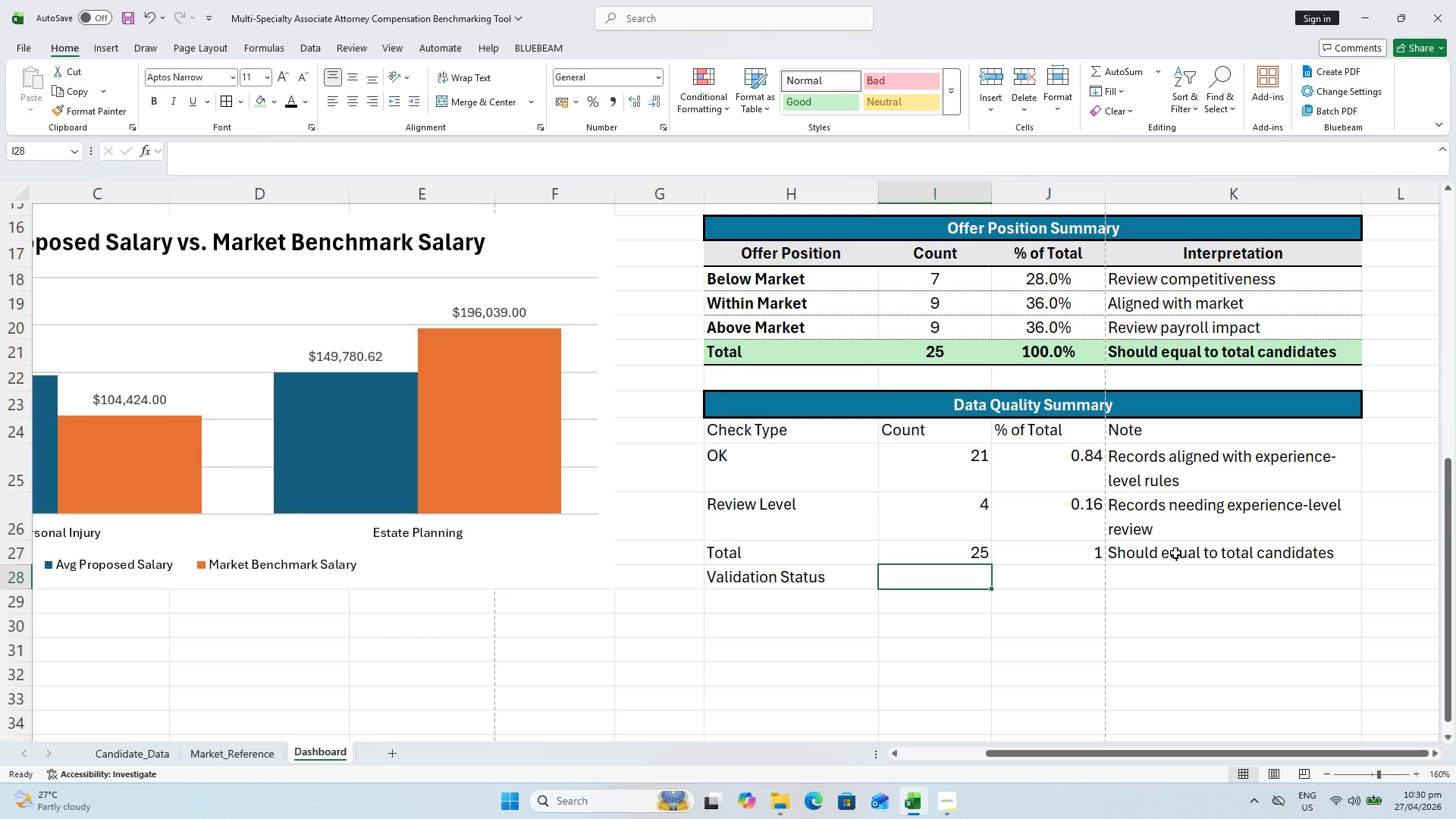 
wait(5.52)
 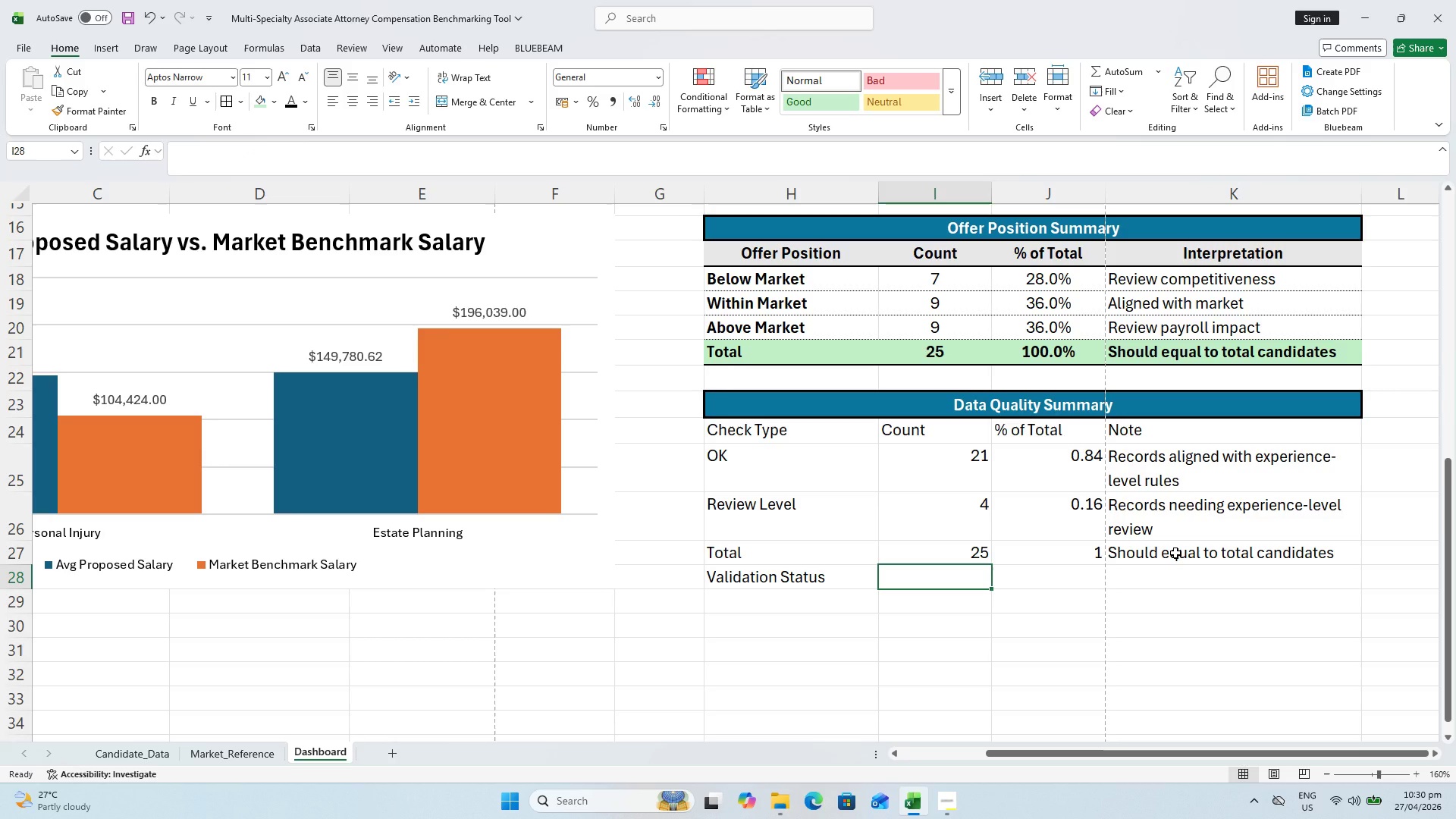 
key(Alt+AltLeft)
 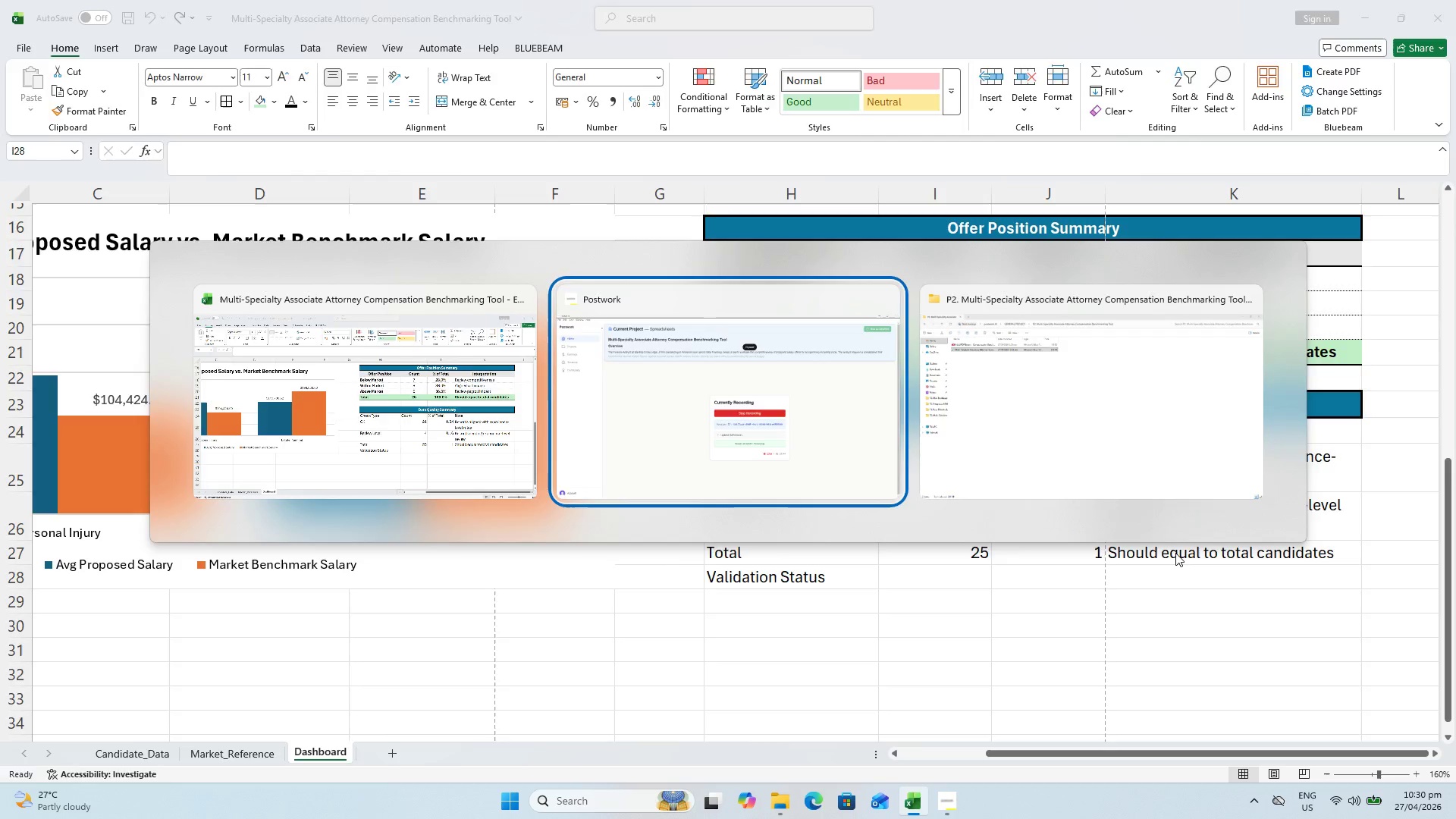 
key(Alt+Tab)